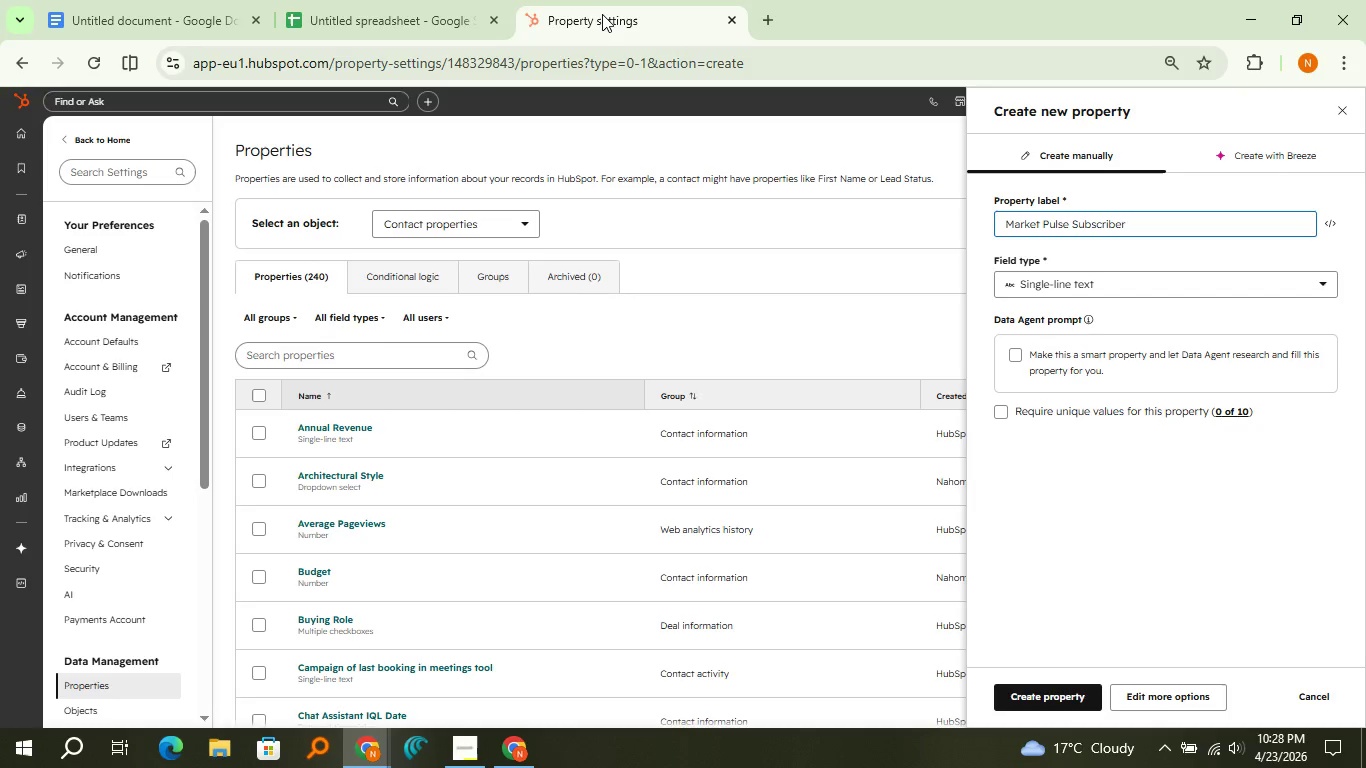 
left_click([1030, 283])
 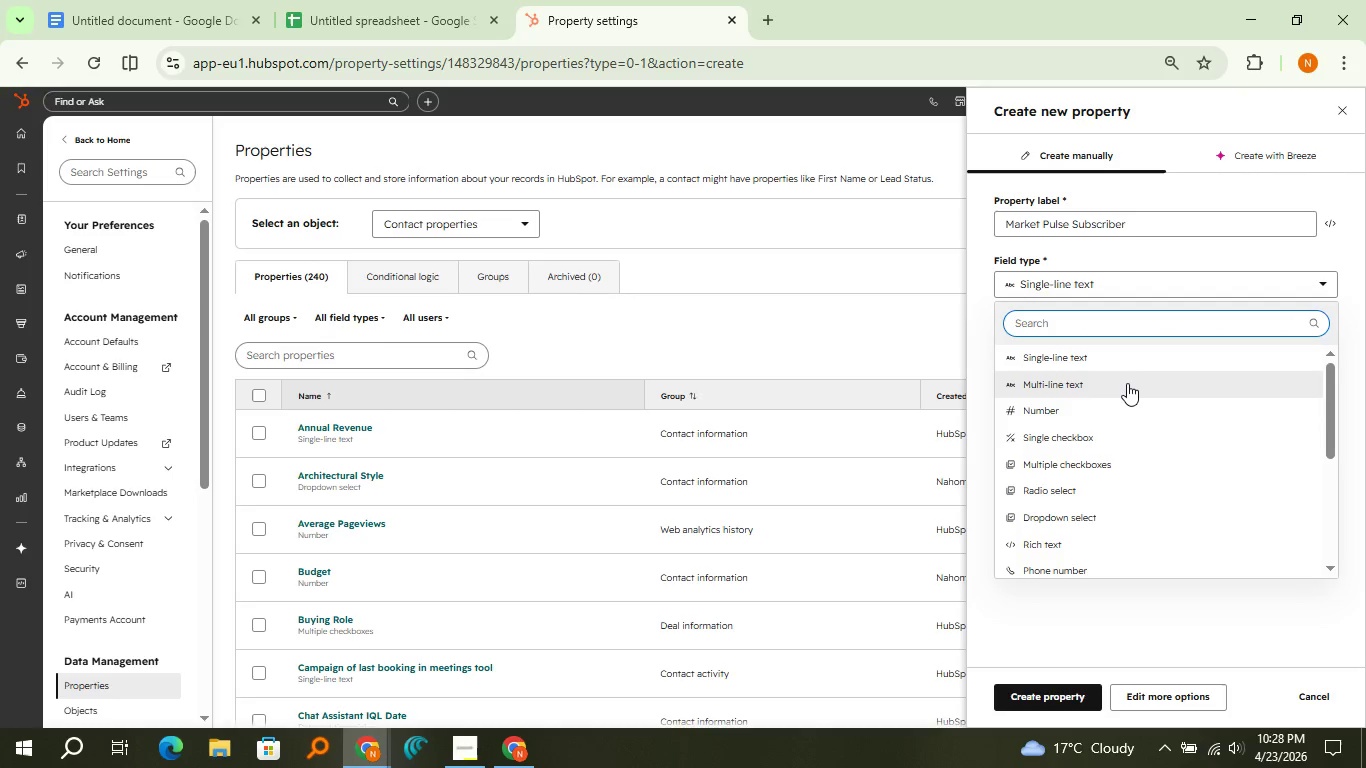 
left_click([1120, 436])
 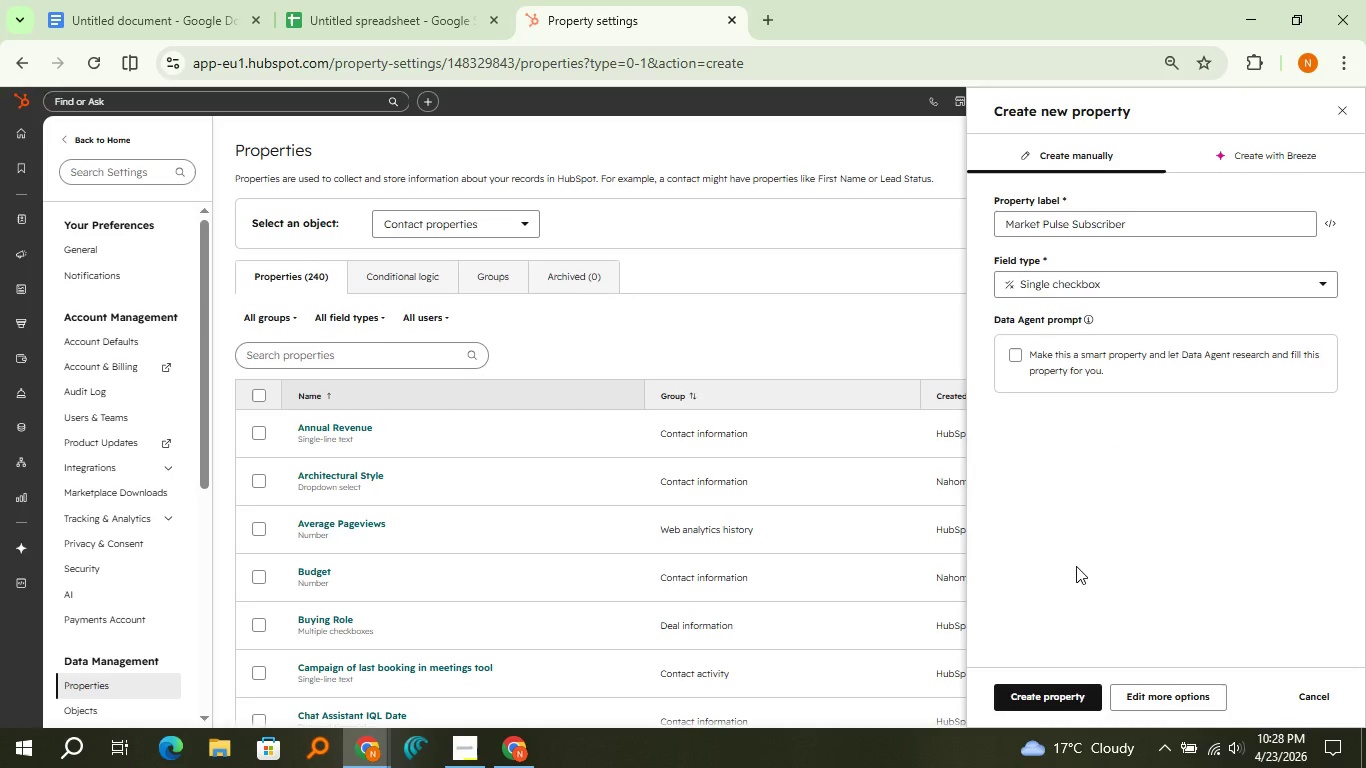 
left_click([1042, 702])
 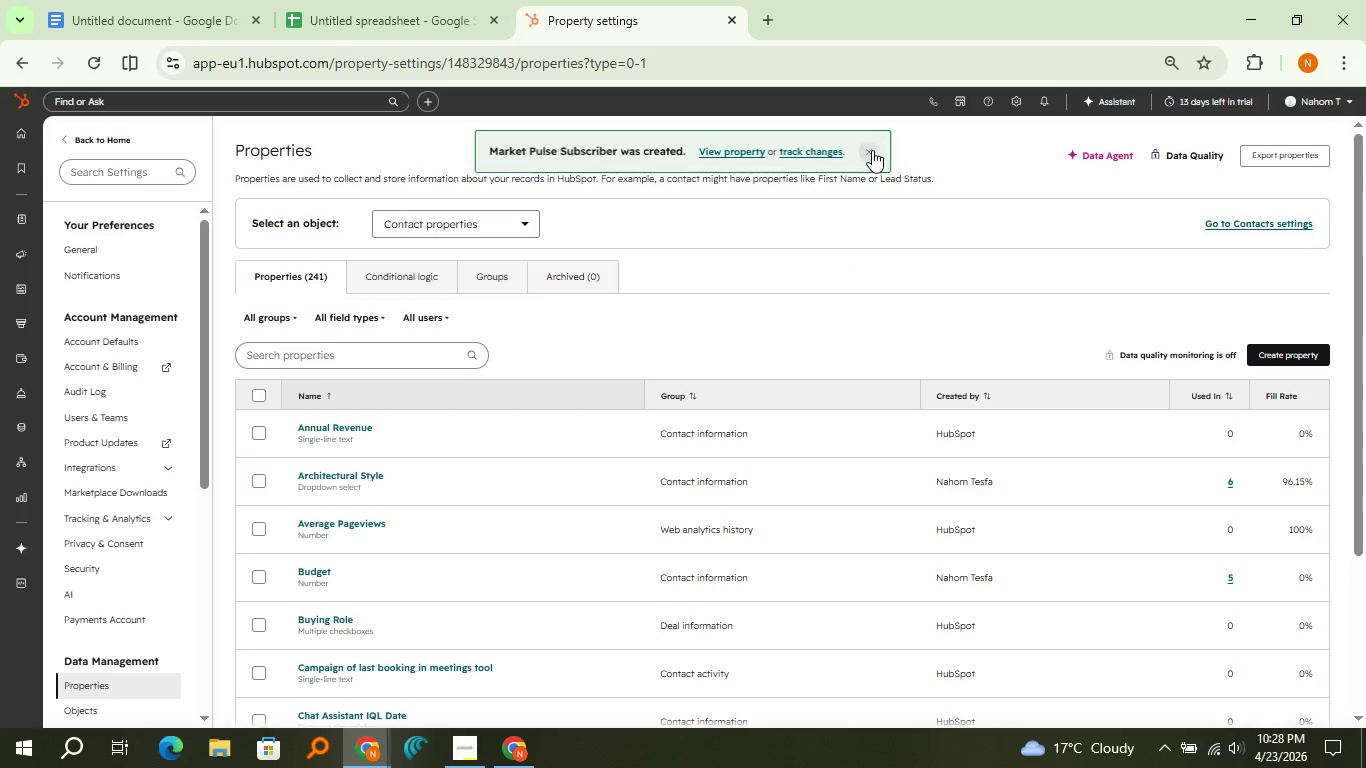 
left_click([1307, 350])
 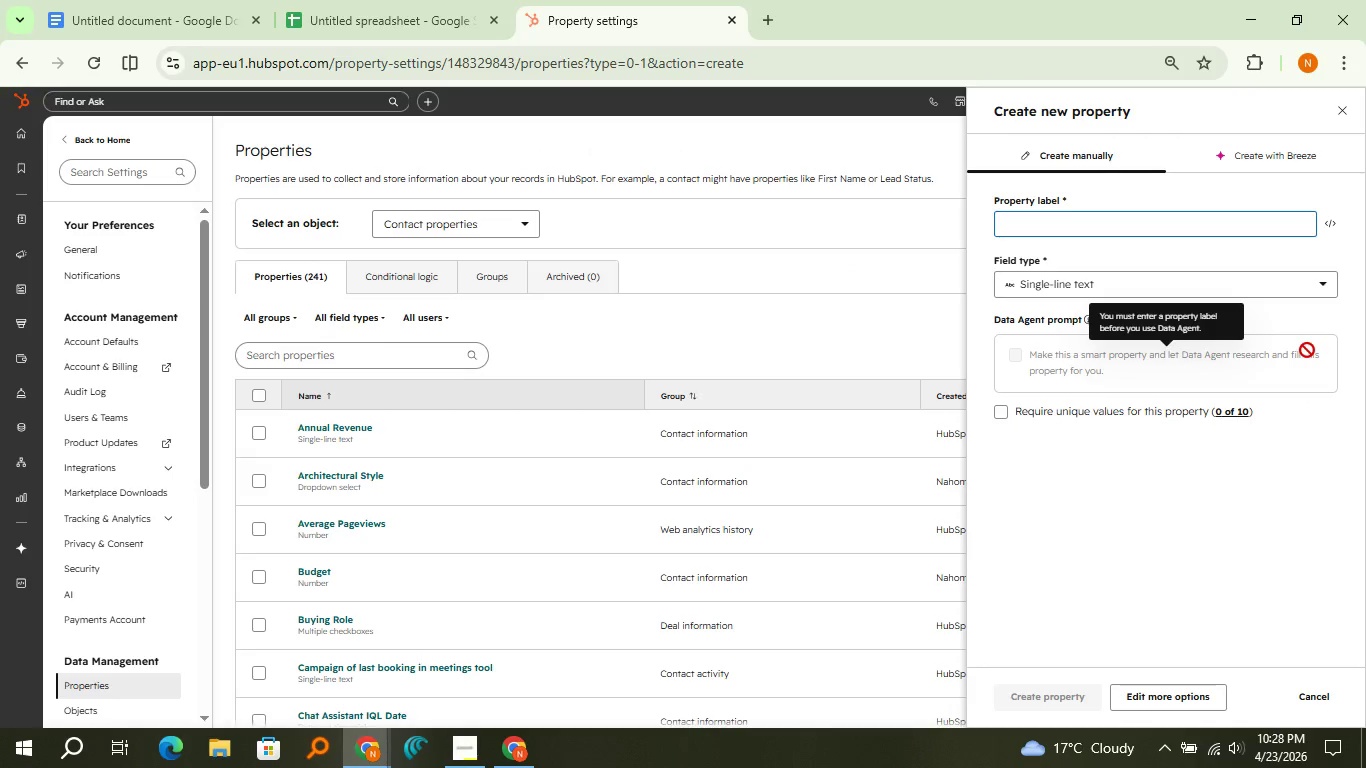 
hold_key(key=ShiftLeft, duration=0.48)
 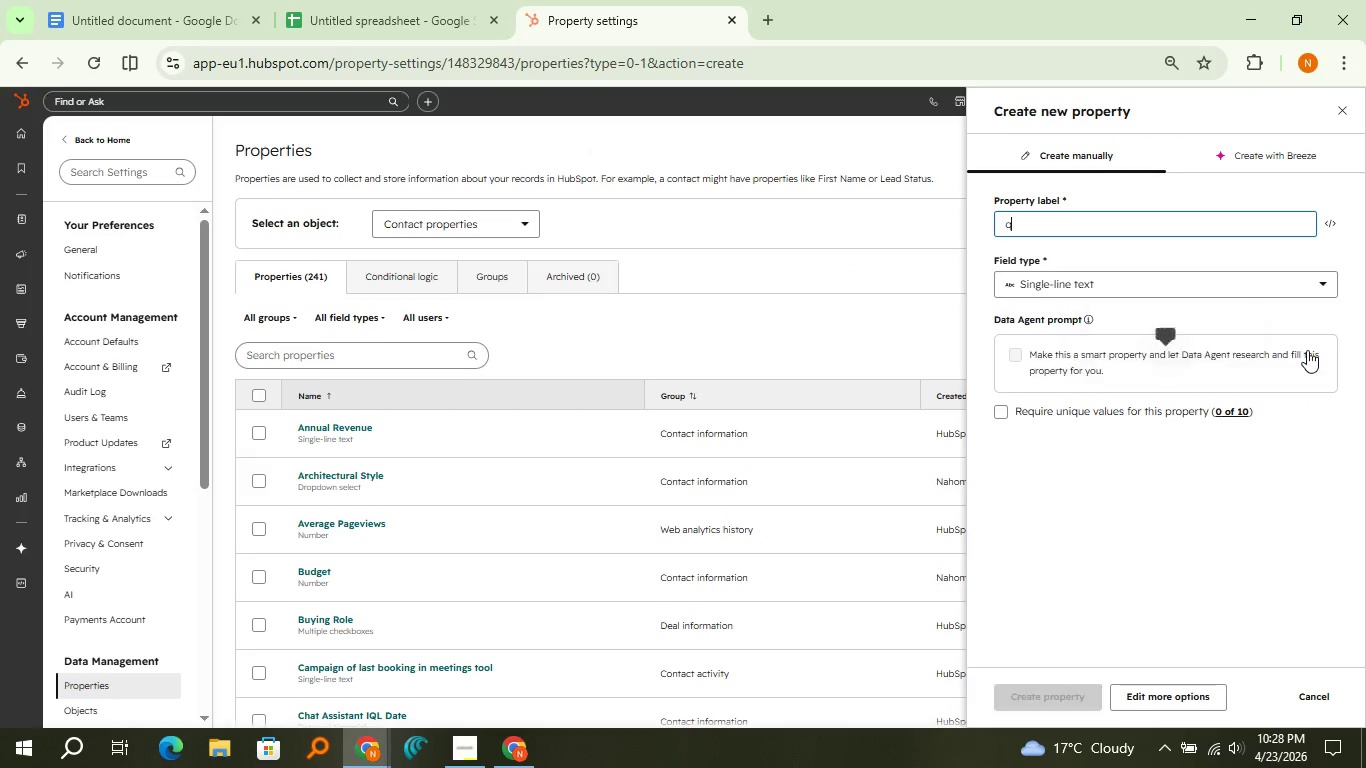 
type(quote Quote Request Click Count)
 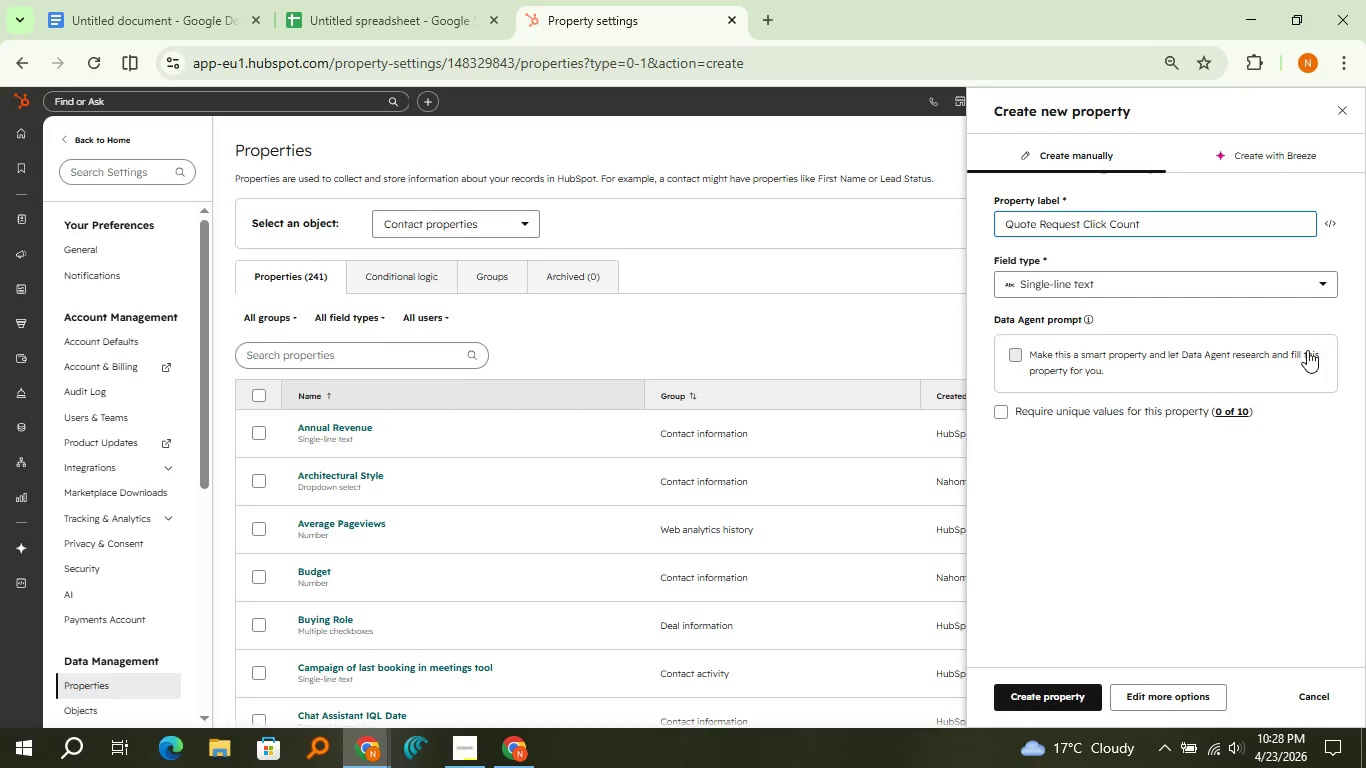 
hold_key(key=Backspace, duration=0.72)
 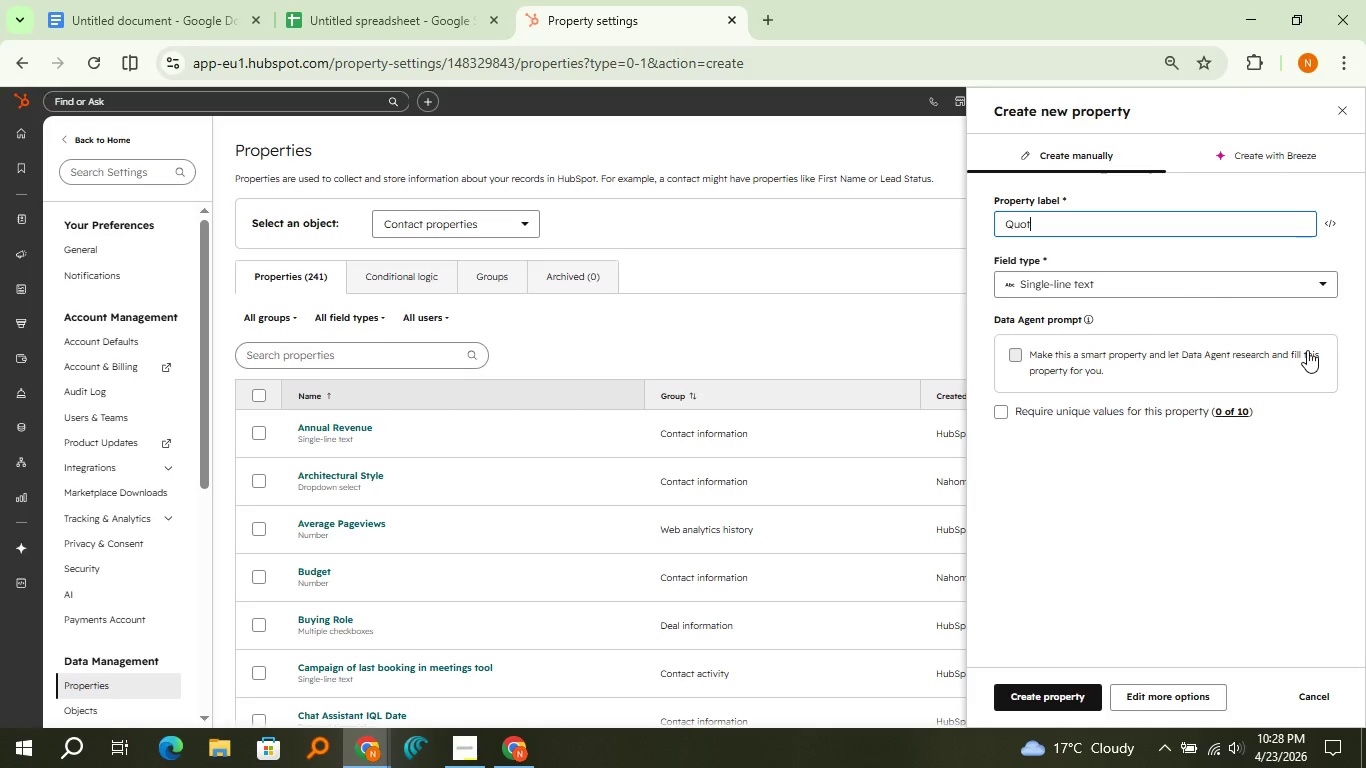 
left_click([352, 0])
 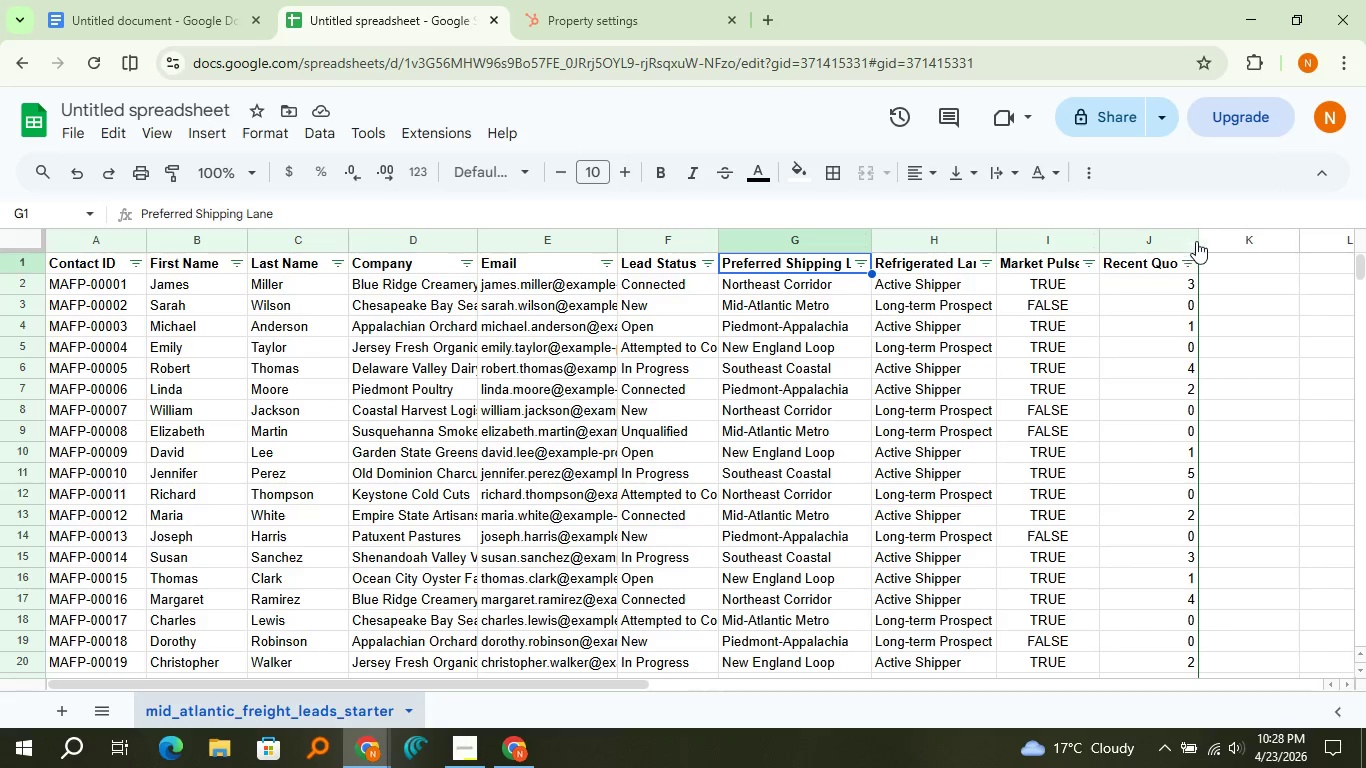 
double_click([1201, 241])
 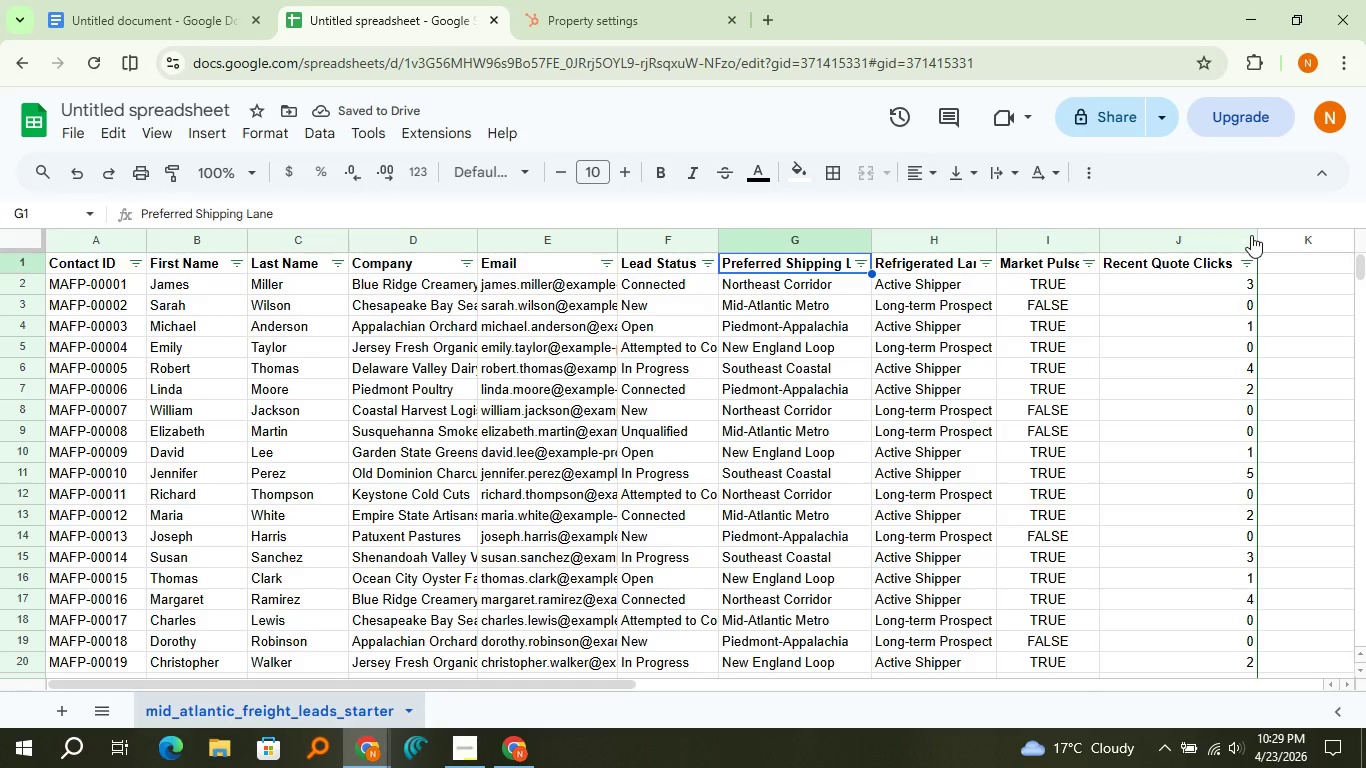 
wait(5.09)
 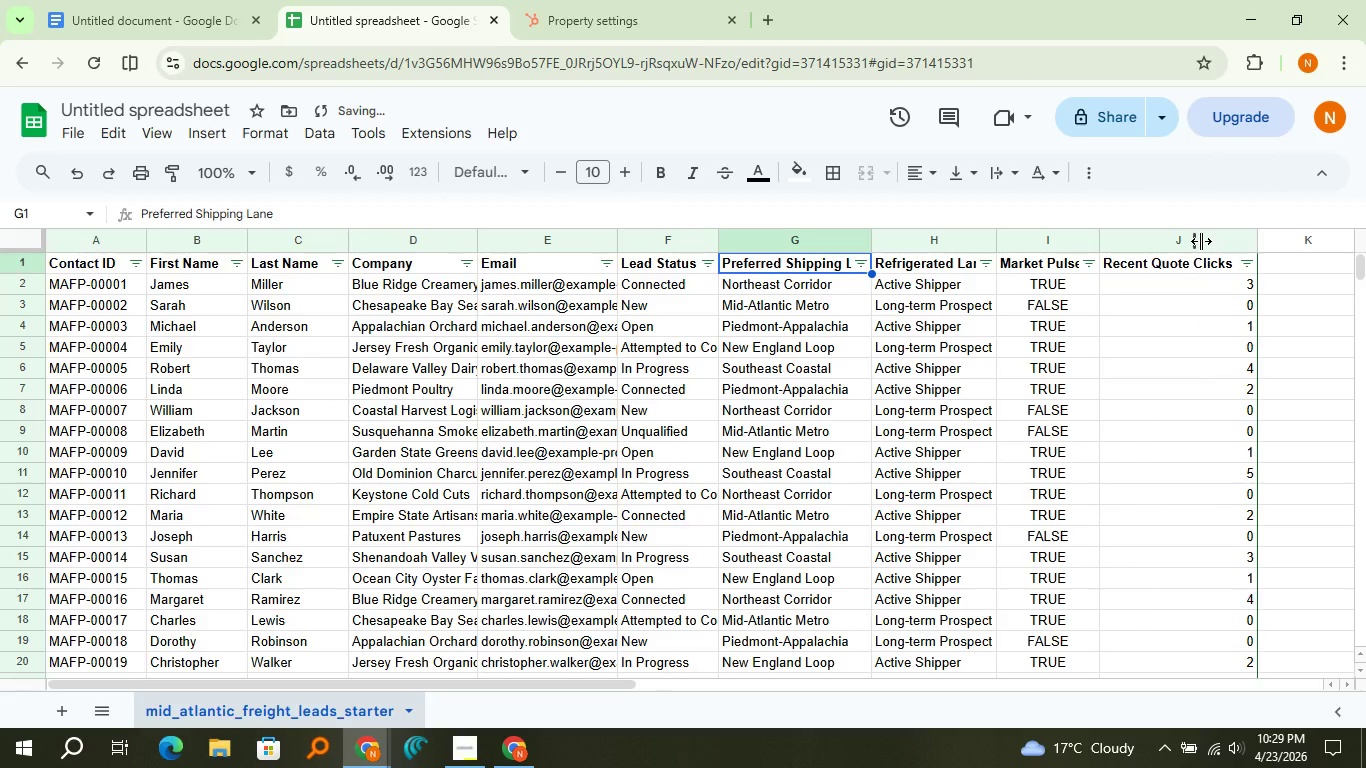 
double_click([1257, 236])
 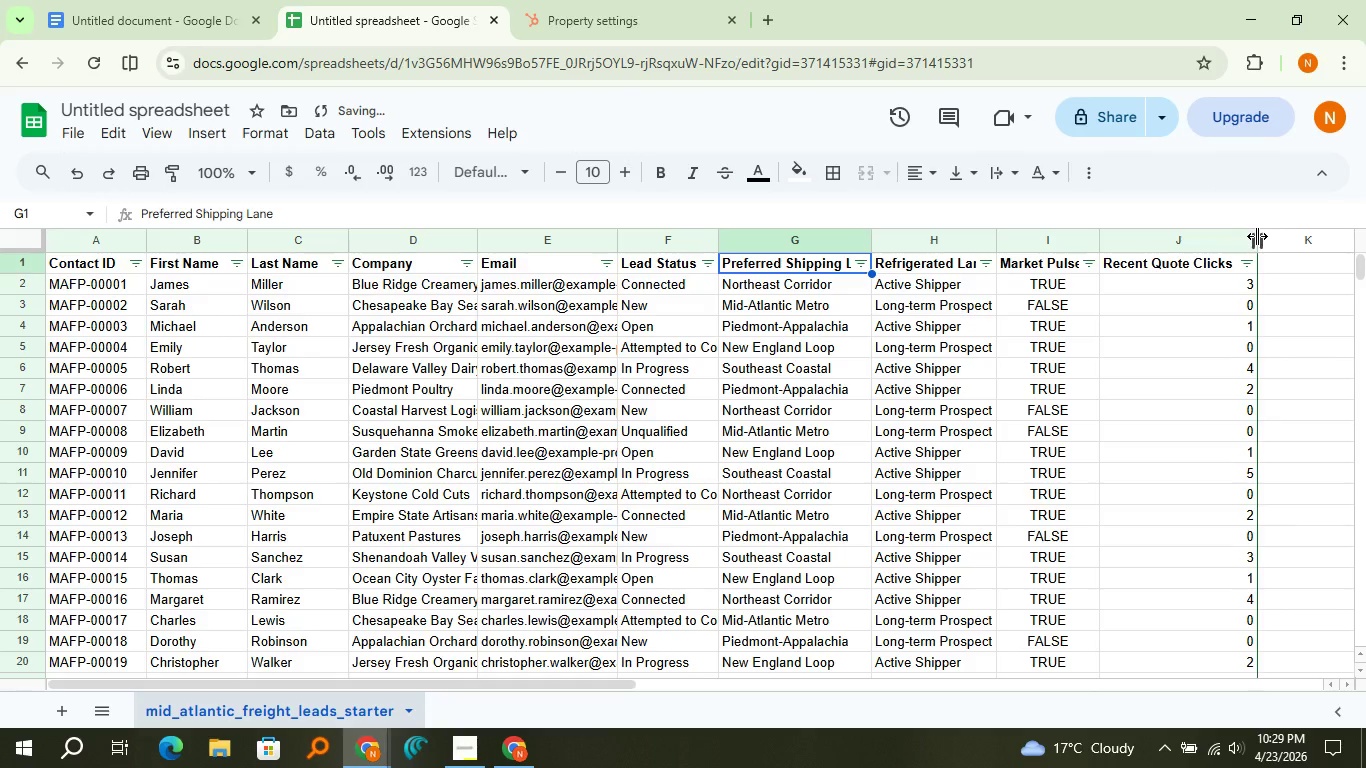 
left_click_drag(start_coordinate=[1257, 236], to_coordinate=[1203, 239])
 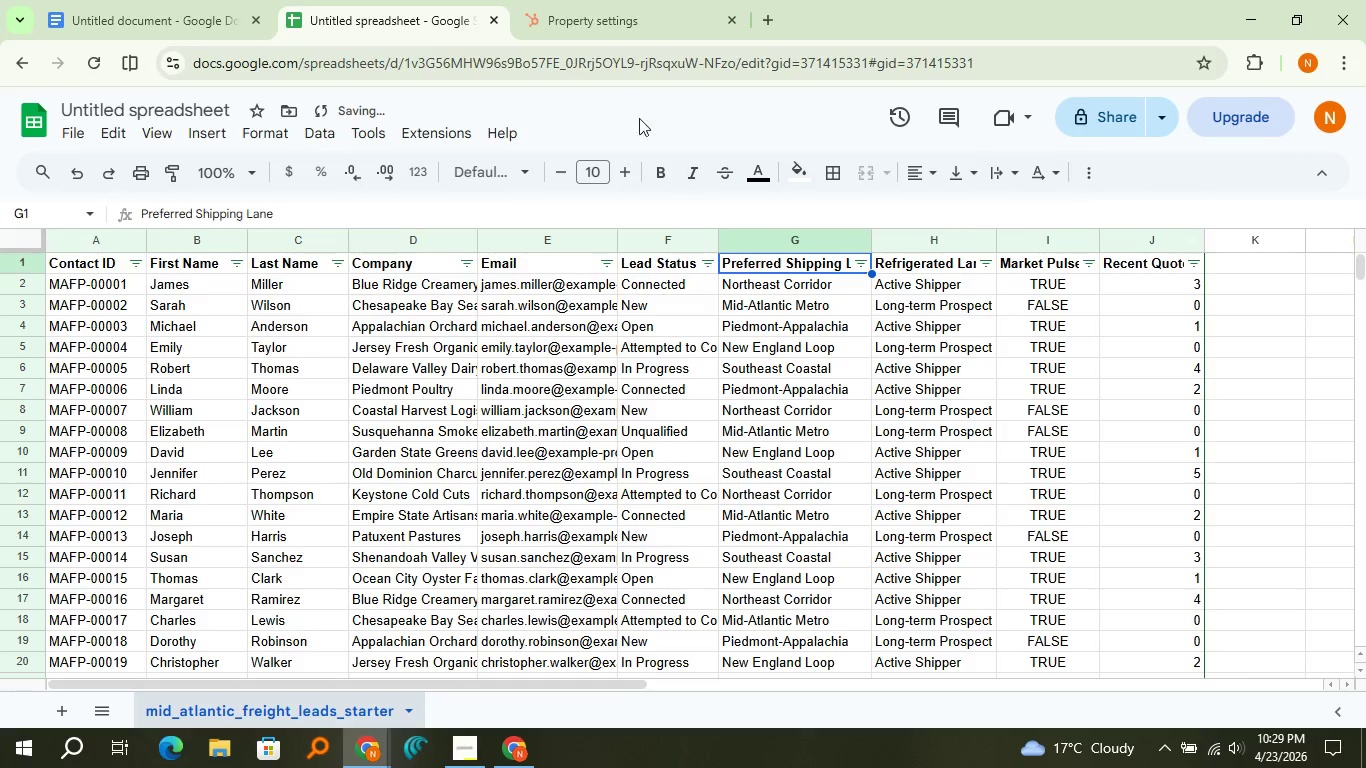 
left_click([567, 0])
 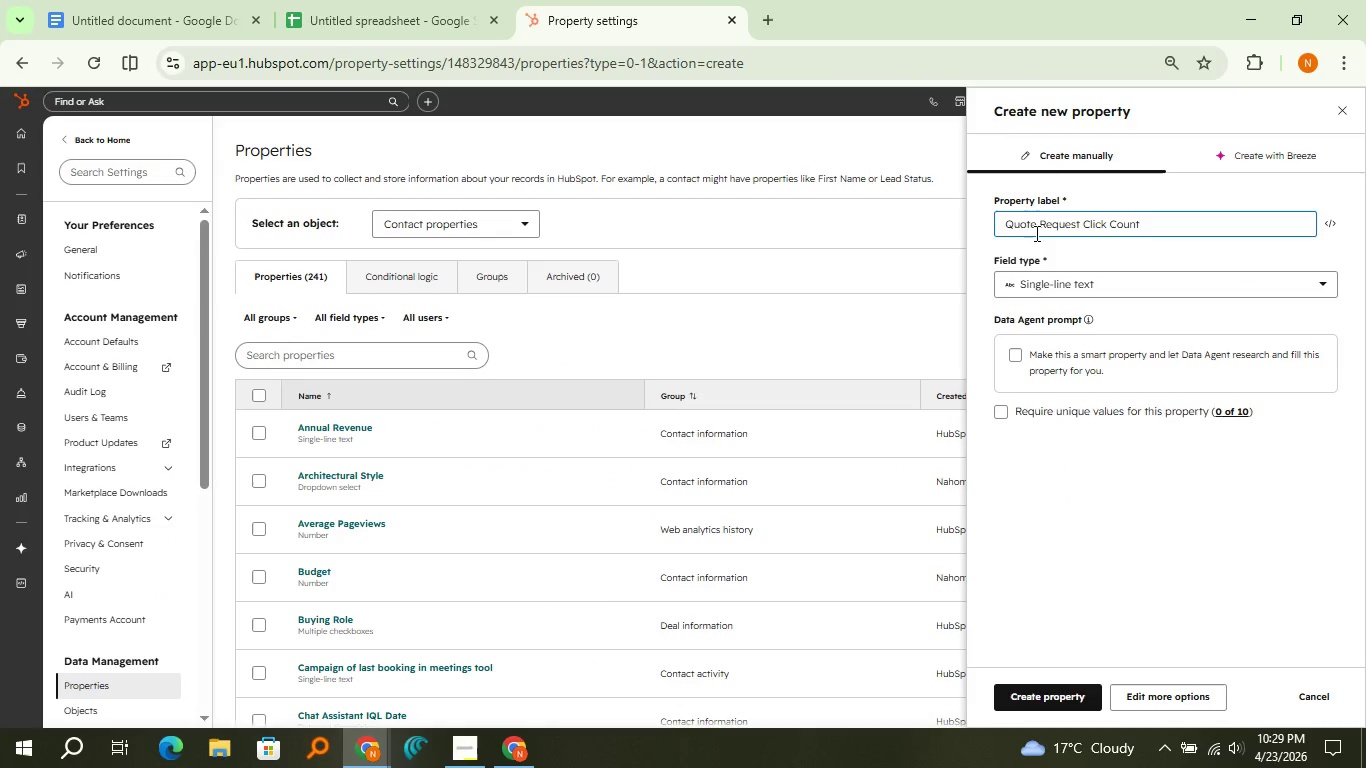 
left_click_drag(start_coordinate=[1036, 224], to_coordinate=[1006, 239])
 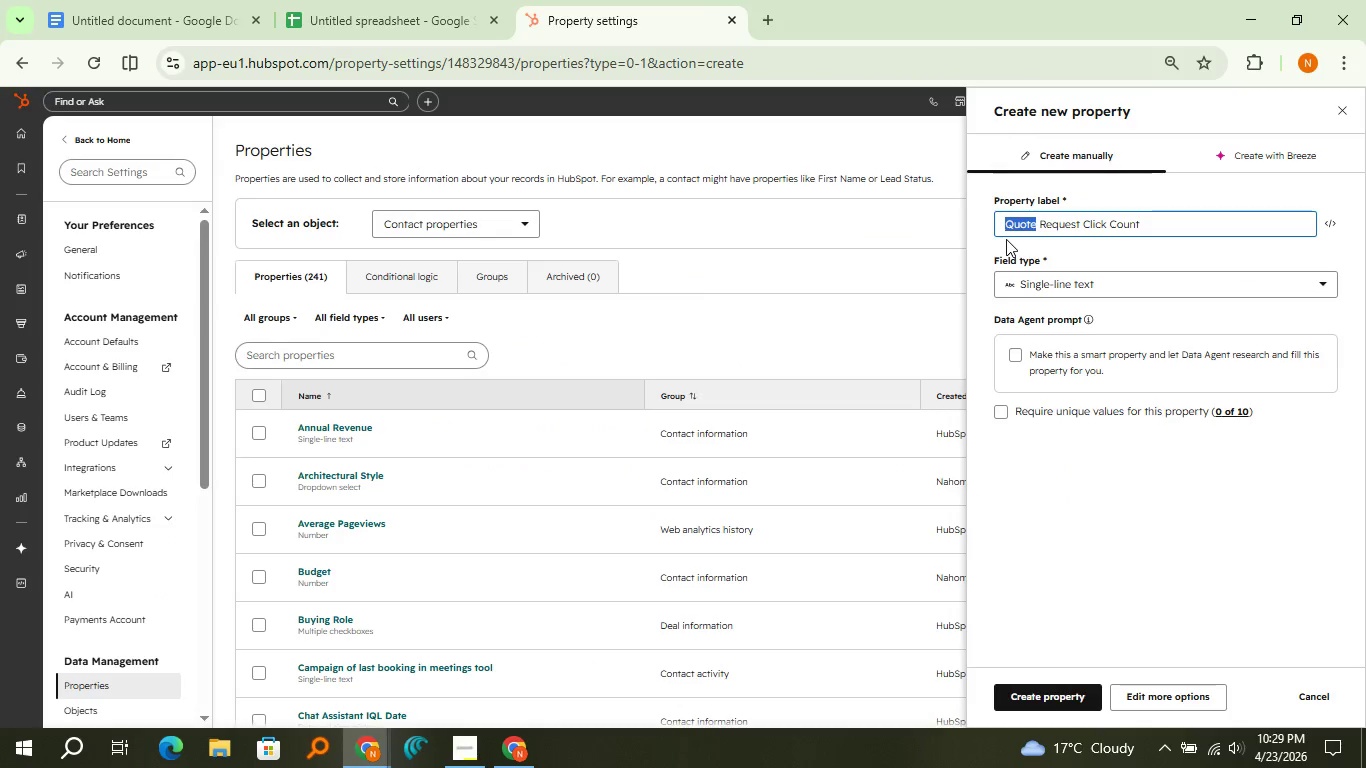 
key(Control+X)
 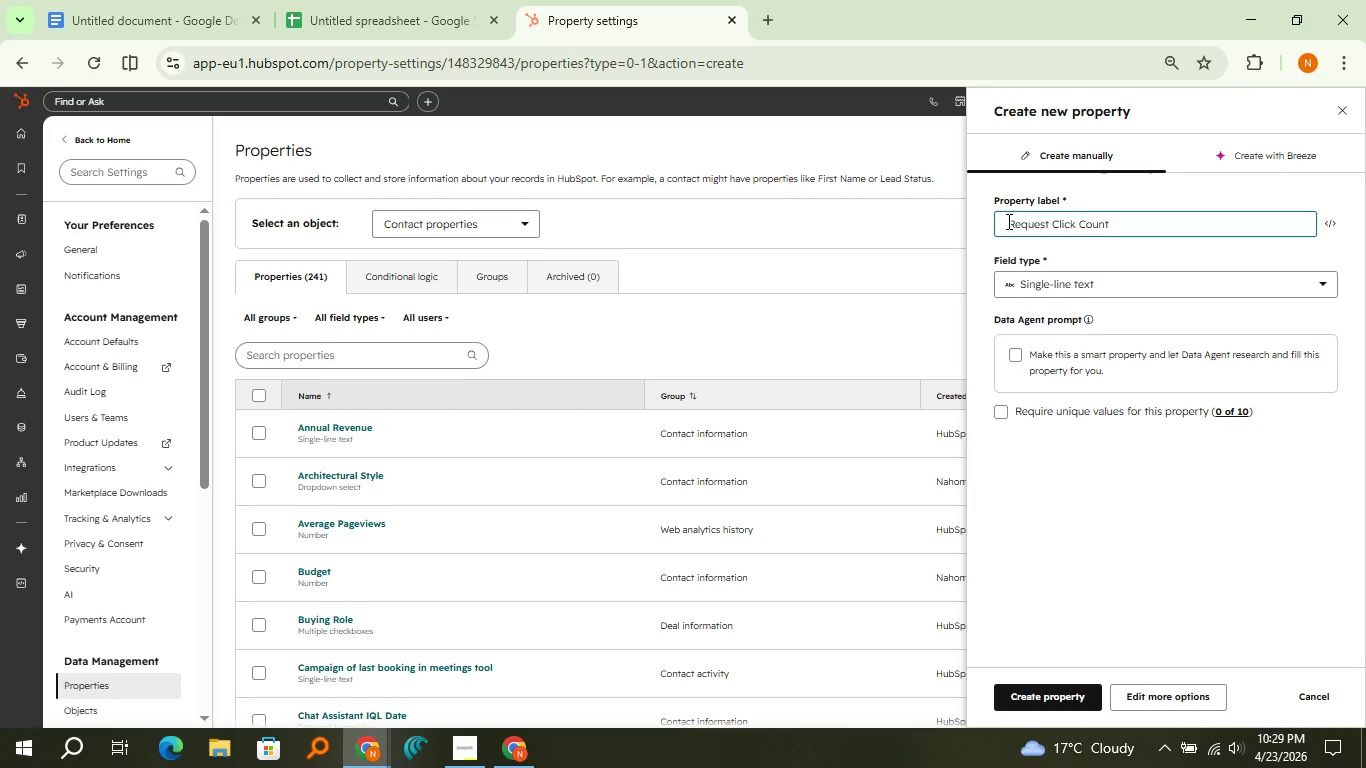 
left_click([1007, 221])
 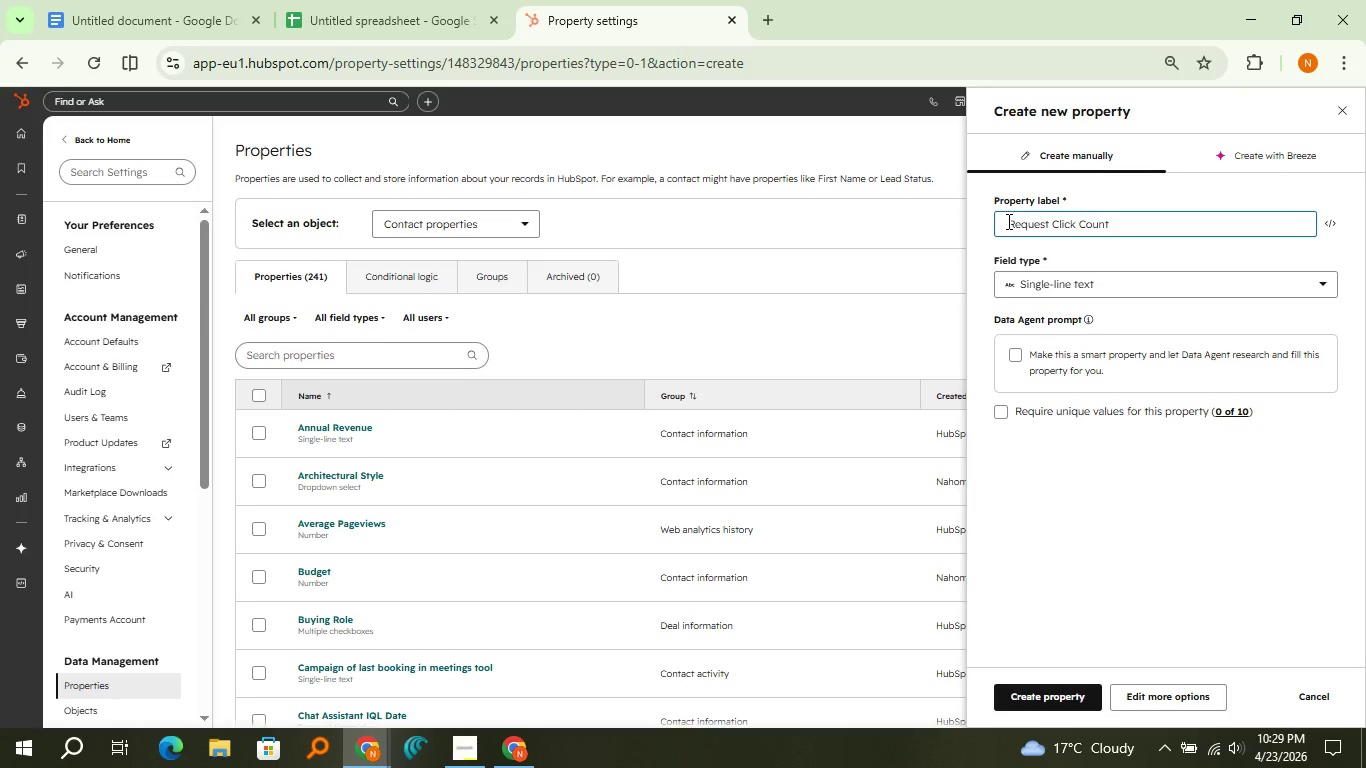 
key(Backspace)
 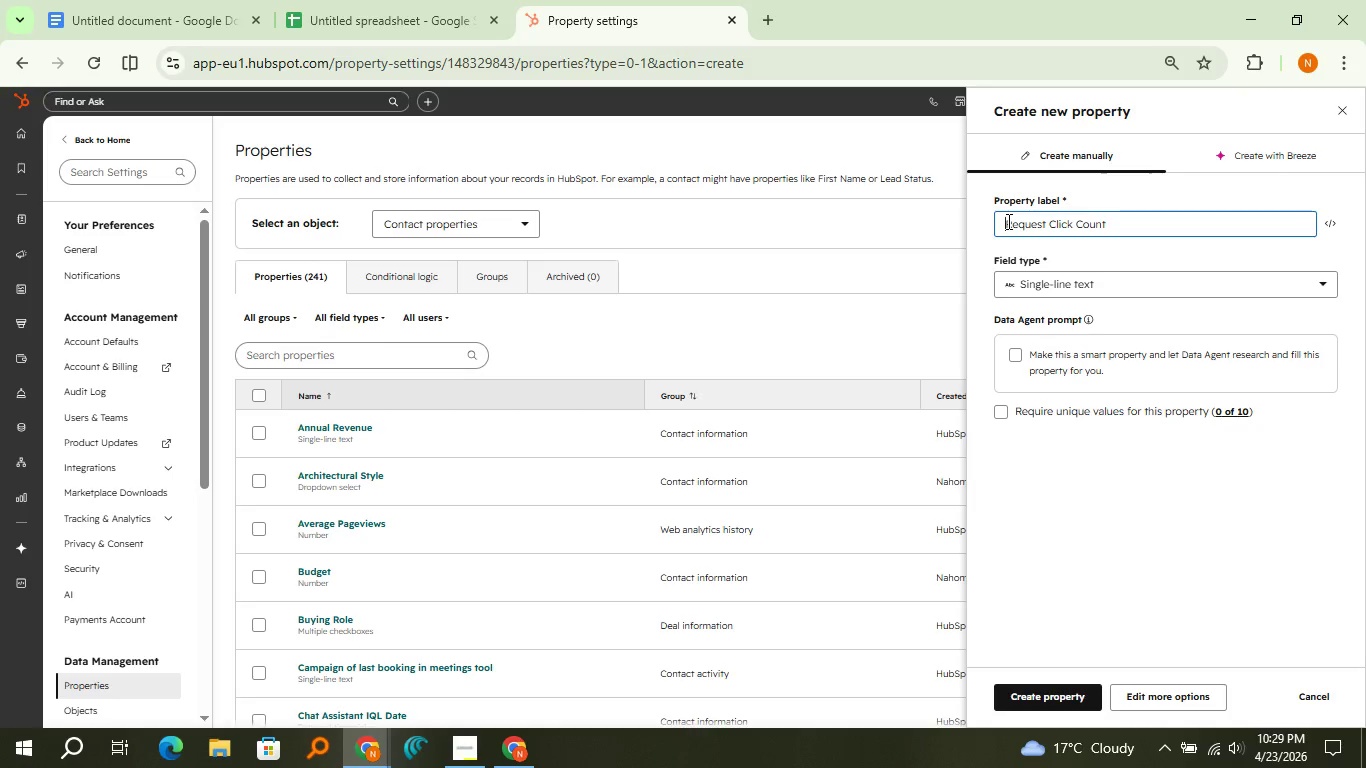 
key(Backspace)
 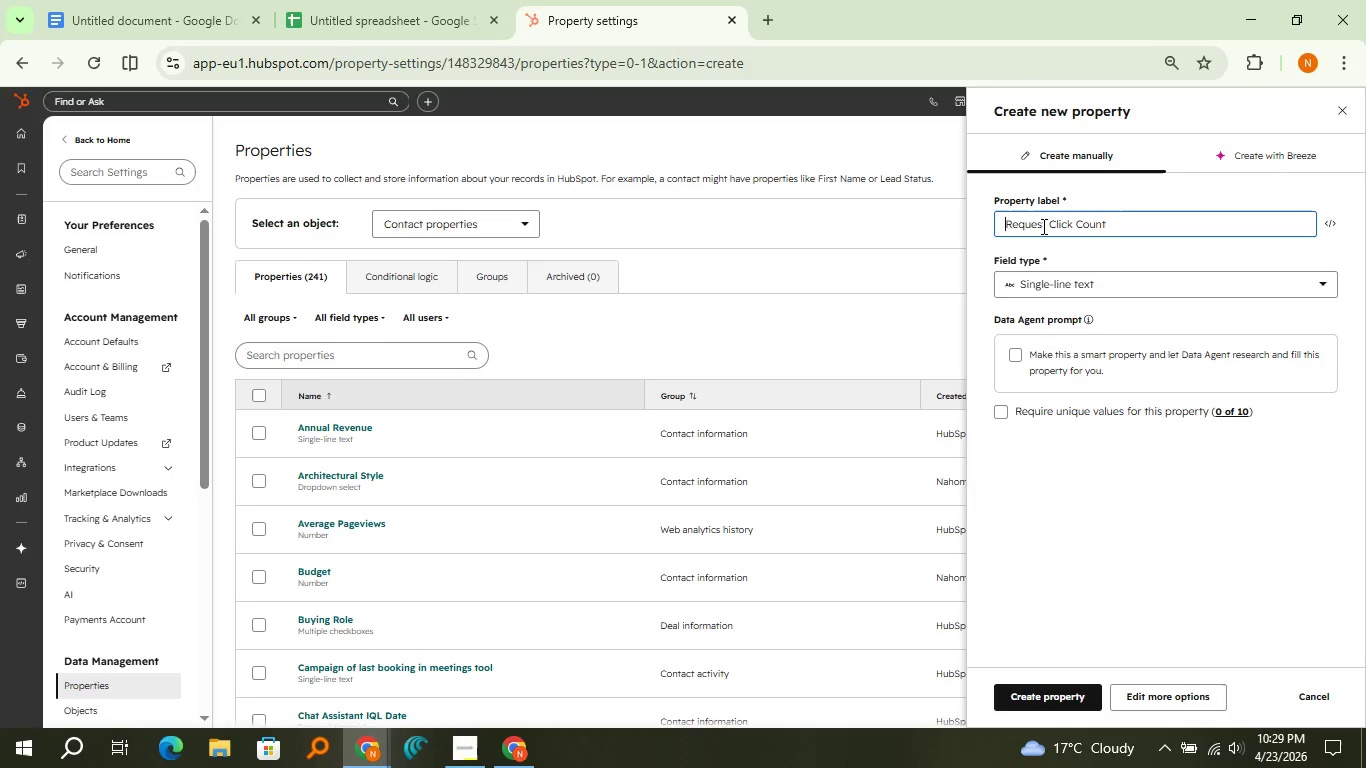 
left_click([1047, 223])
 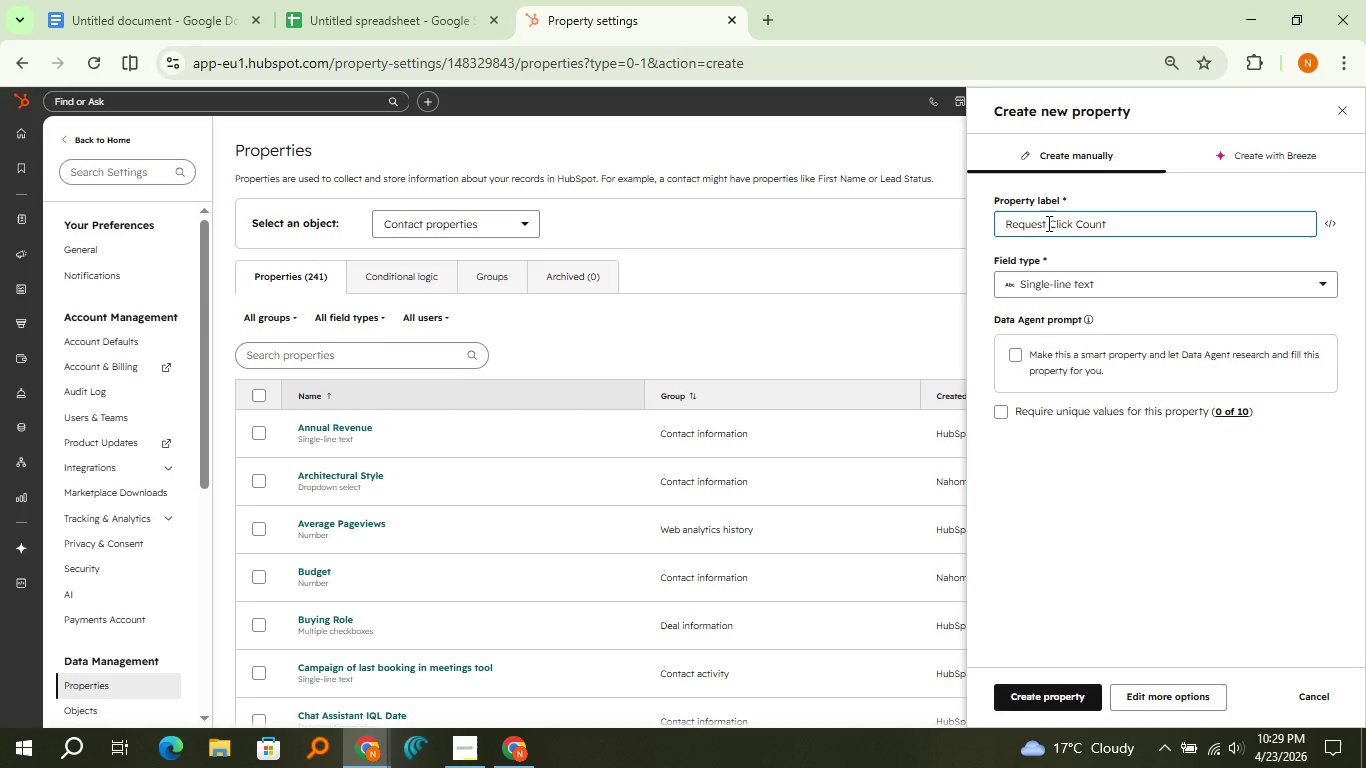 
key(Space)
 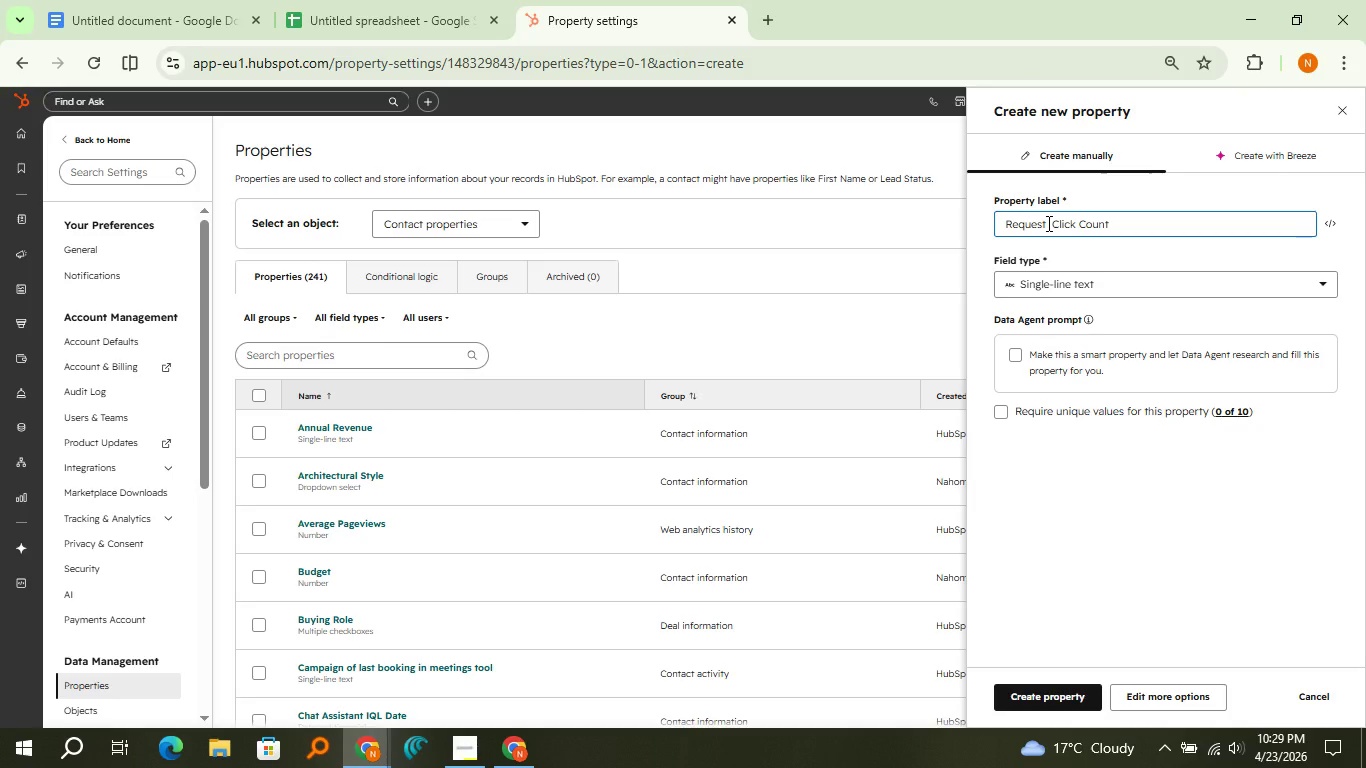 
key(Control+V)
 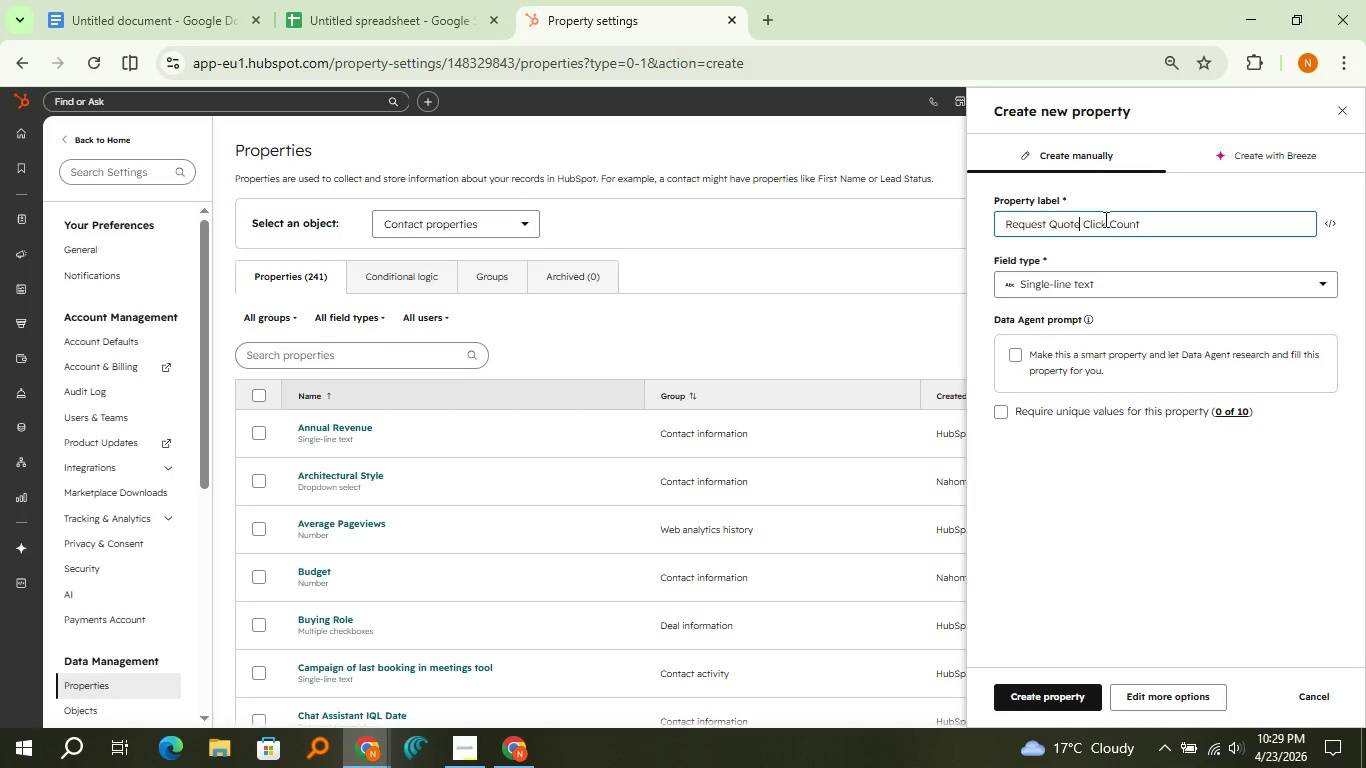 
left_click_drag(start_coordinate=[1105, 220], to_coordinate=[1157, 229])
 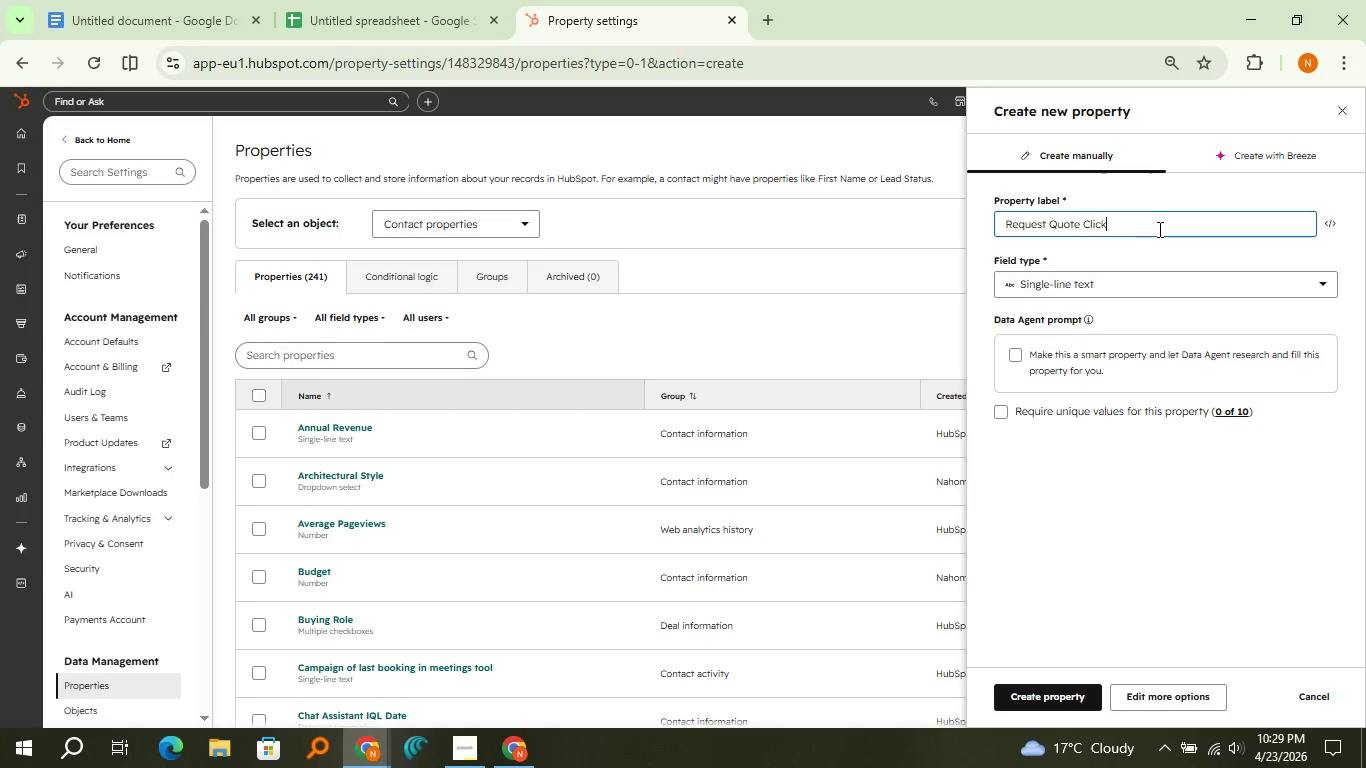 
key(Backspace)
 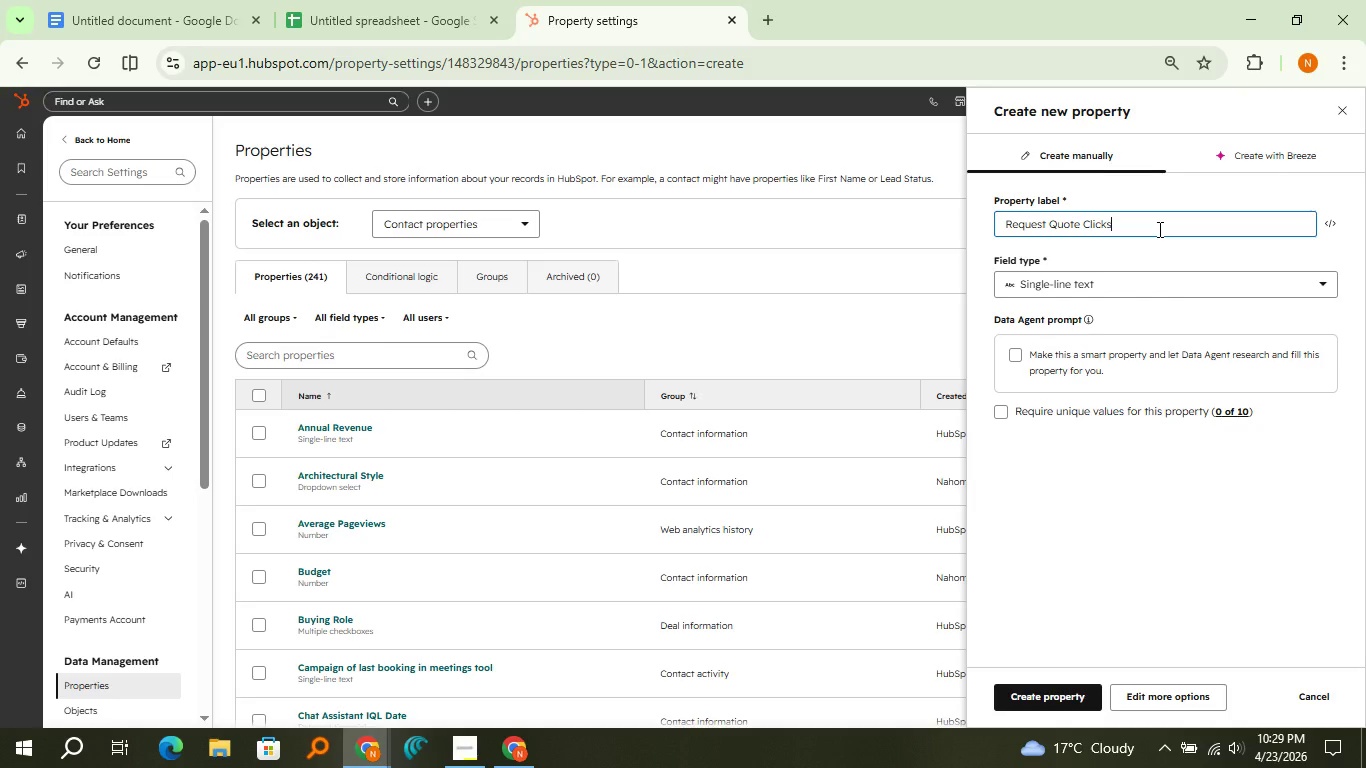 
key(S)
 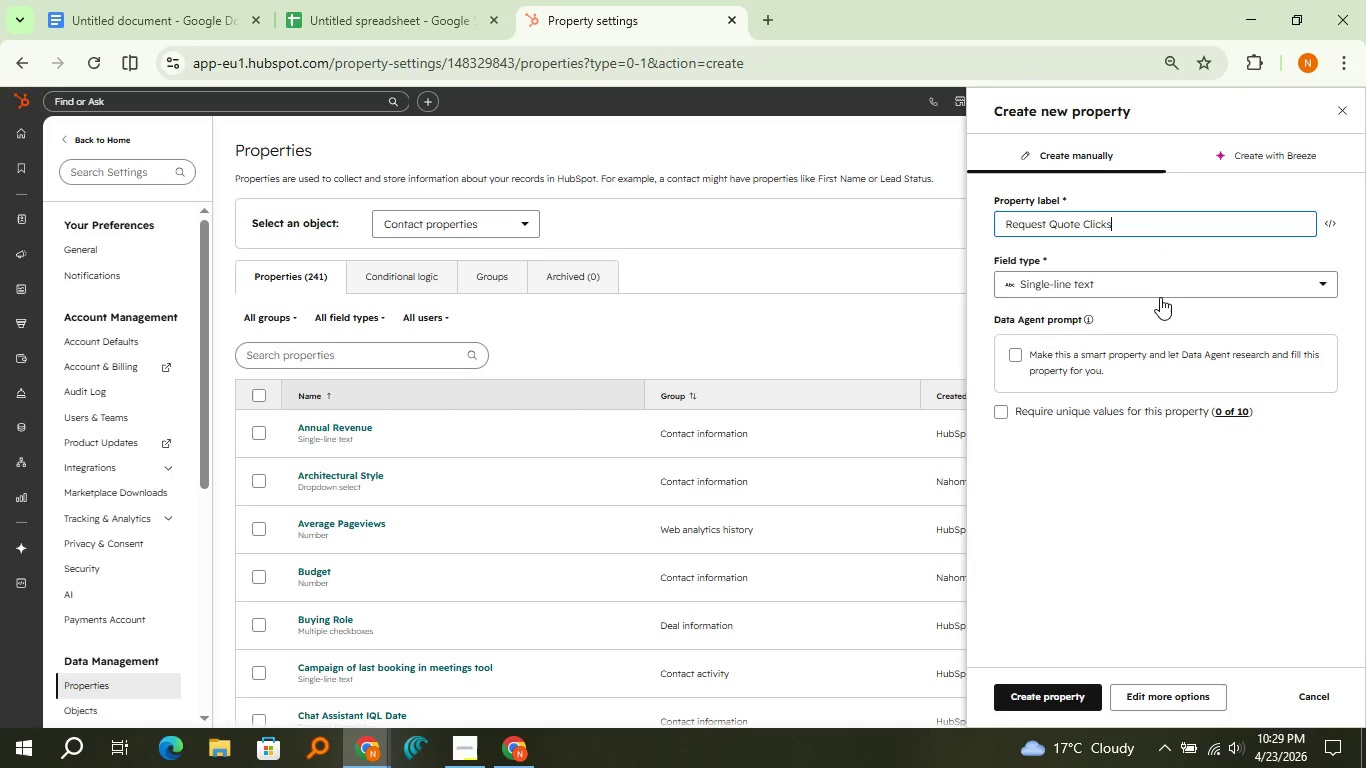 
left_click([1160, 293])
 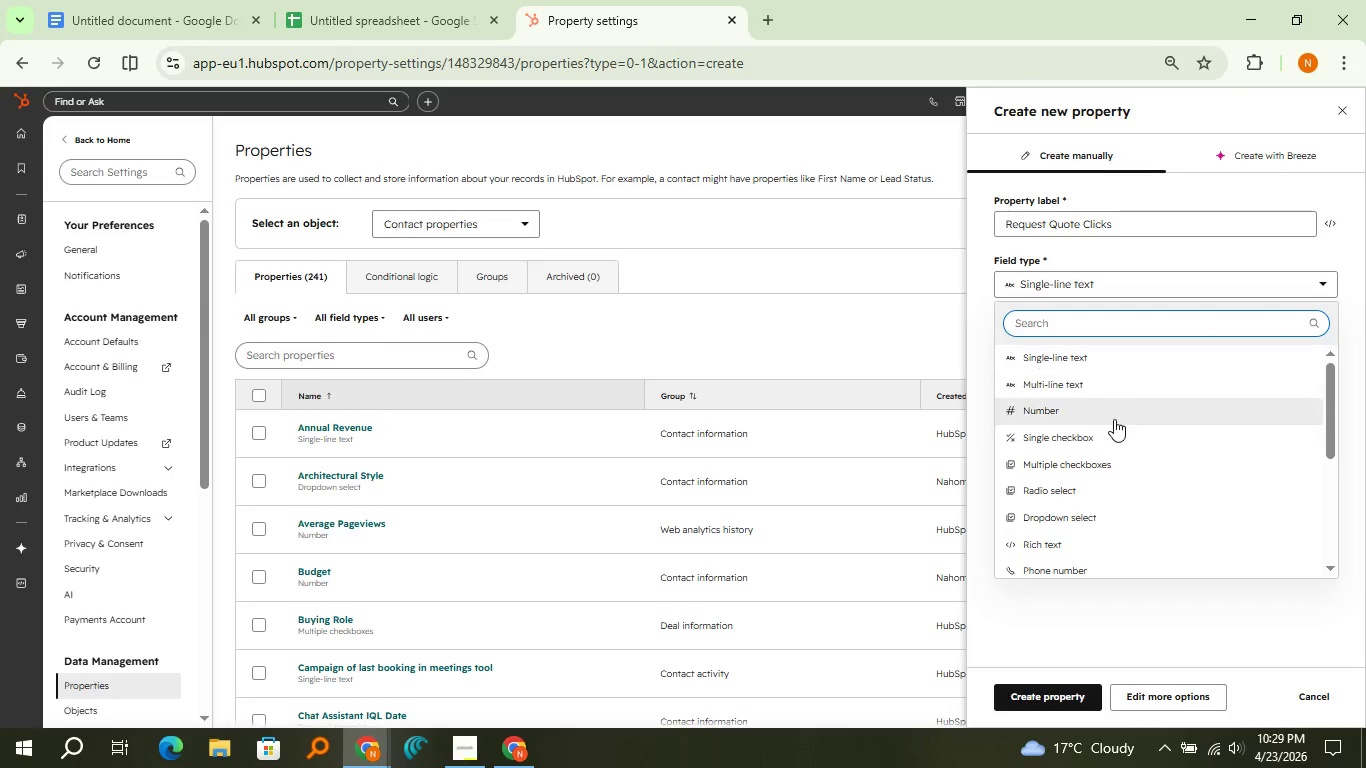 
left_click([1114, 419])
 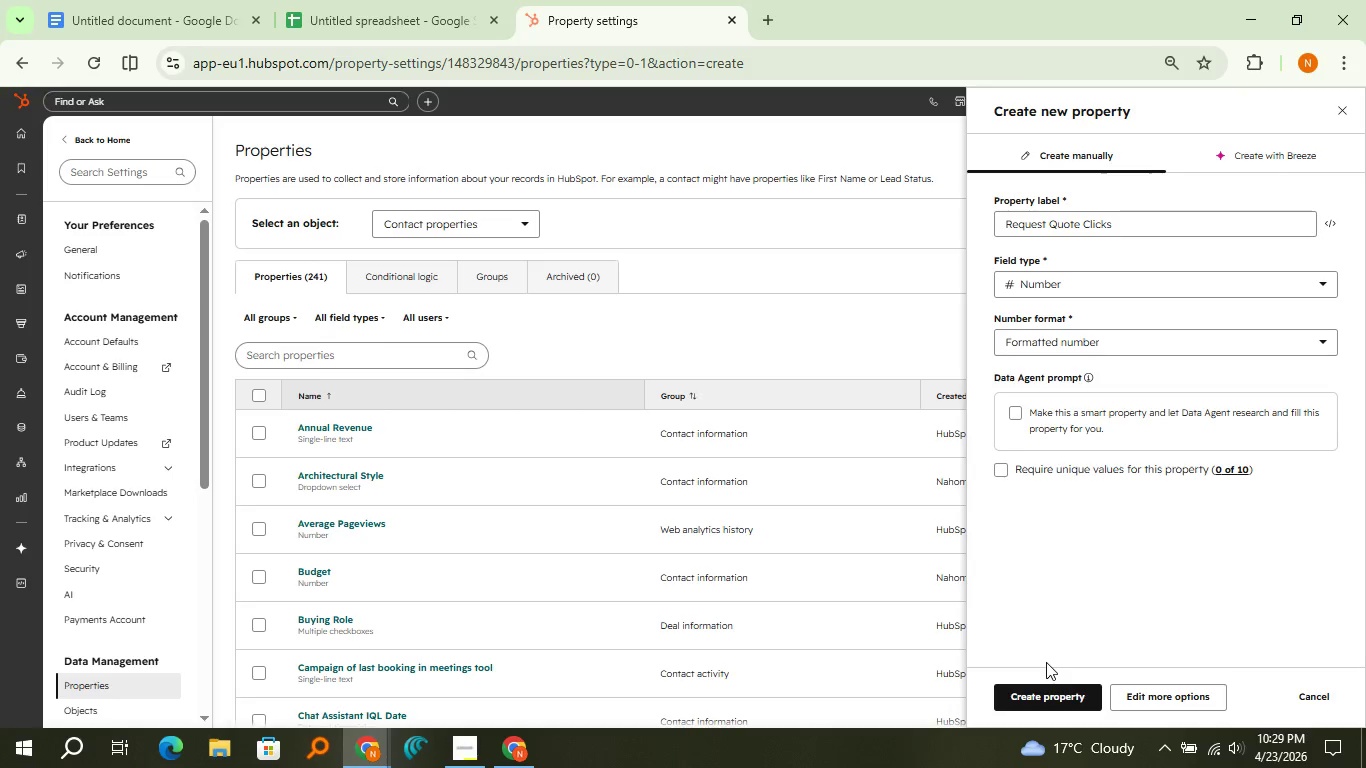 
left_click([1048, 700])
 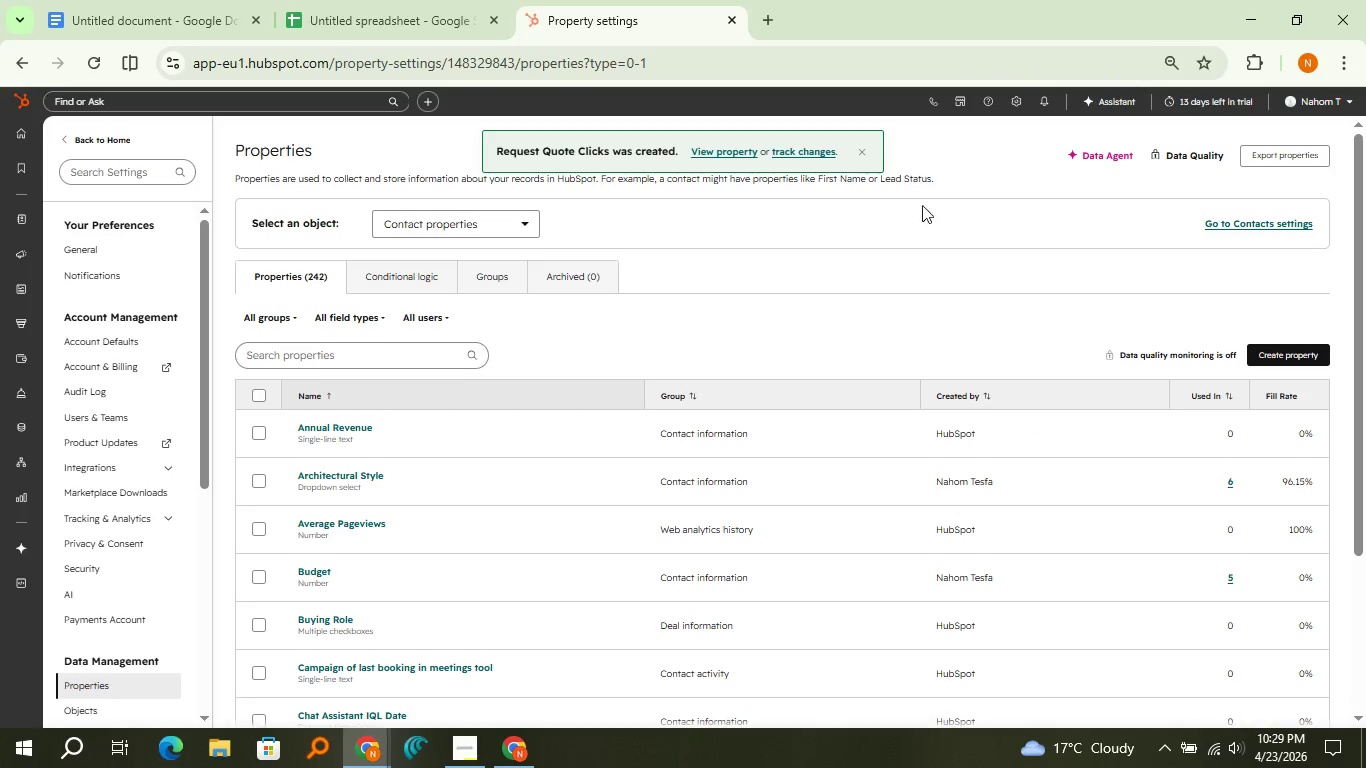 
left_click([857, 161])
 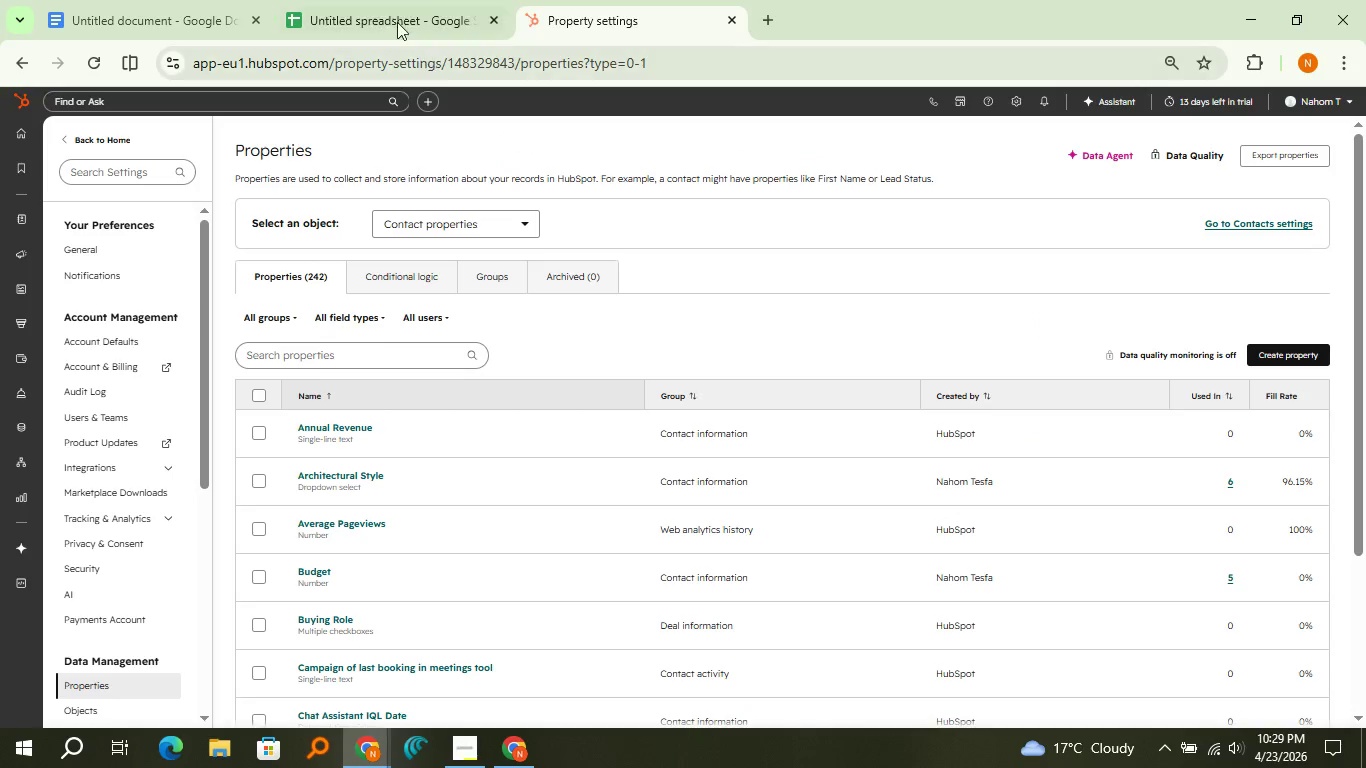 
left_click([392, 9])
 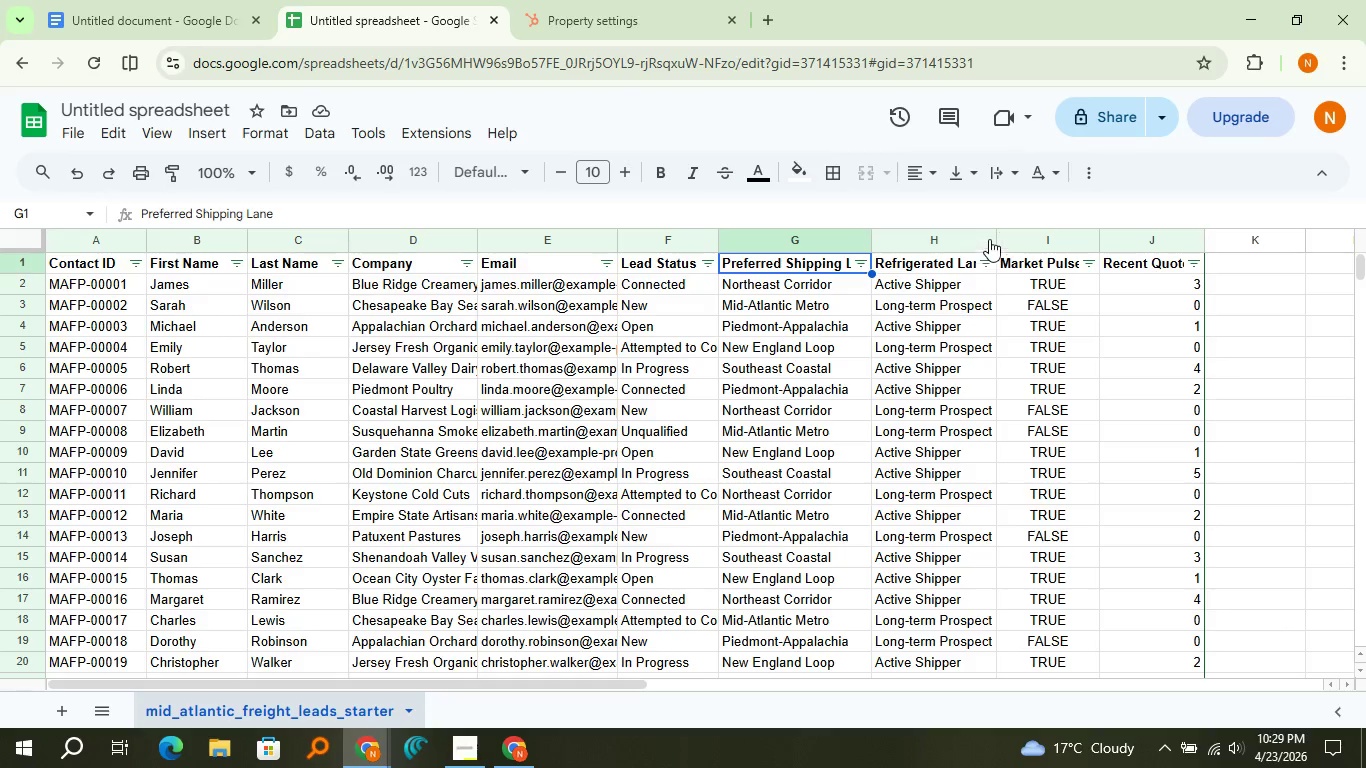 
double_click([997, 239])
 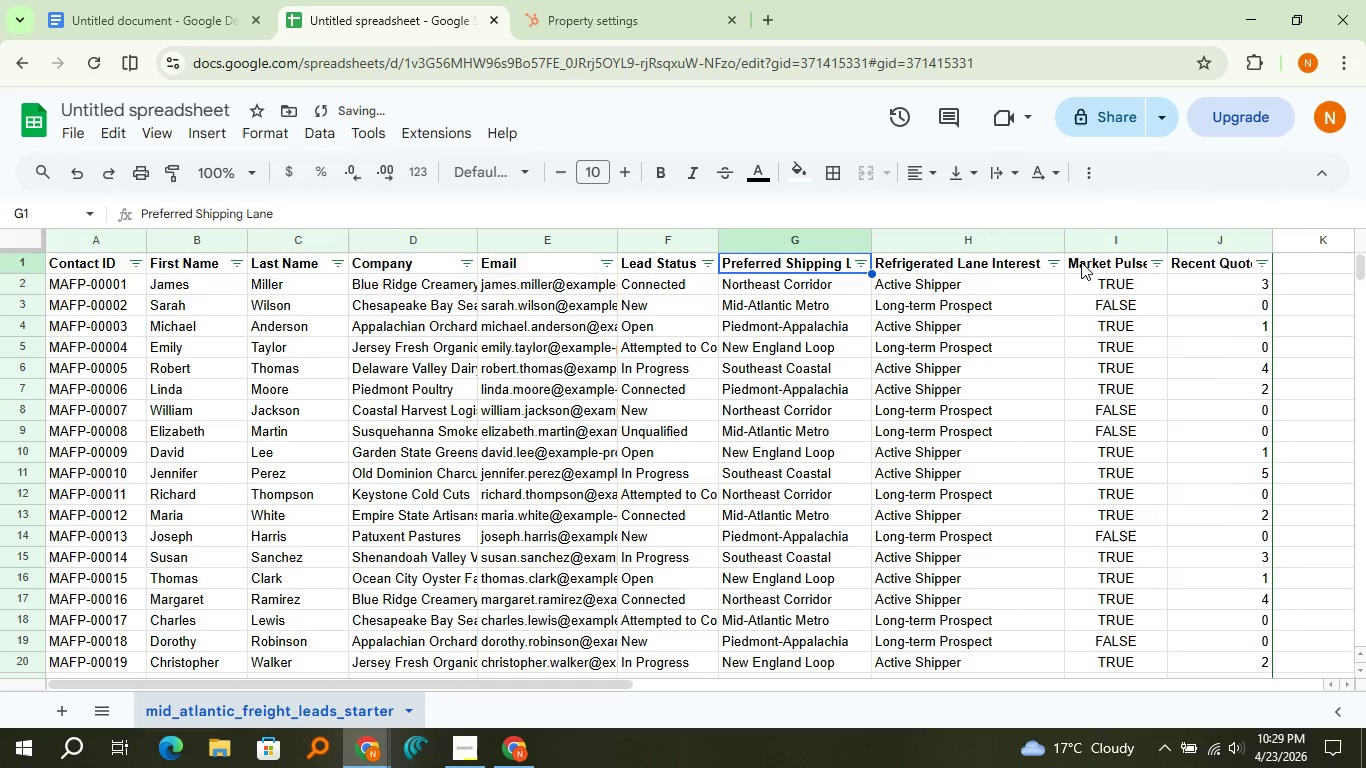 
left_click([1057, 262])
 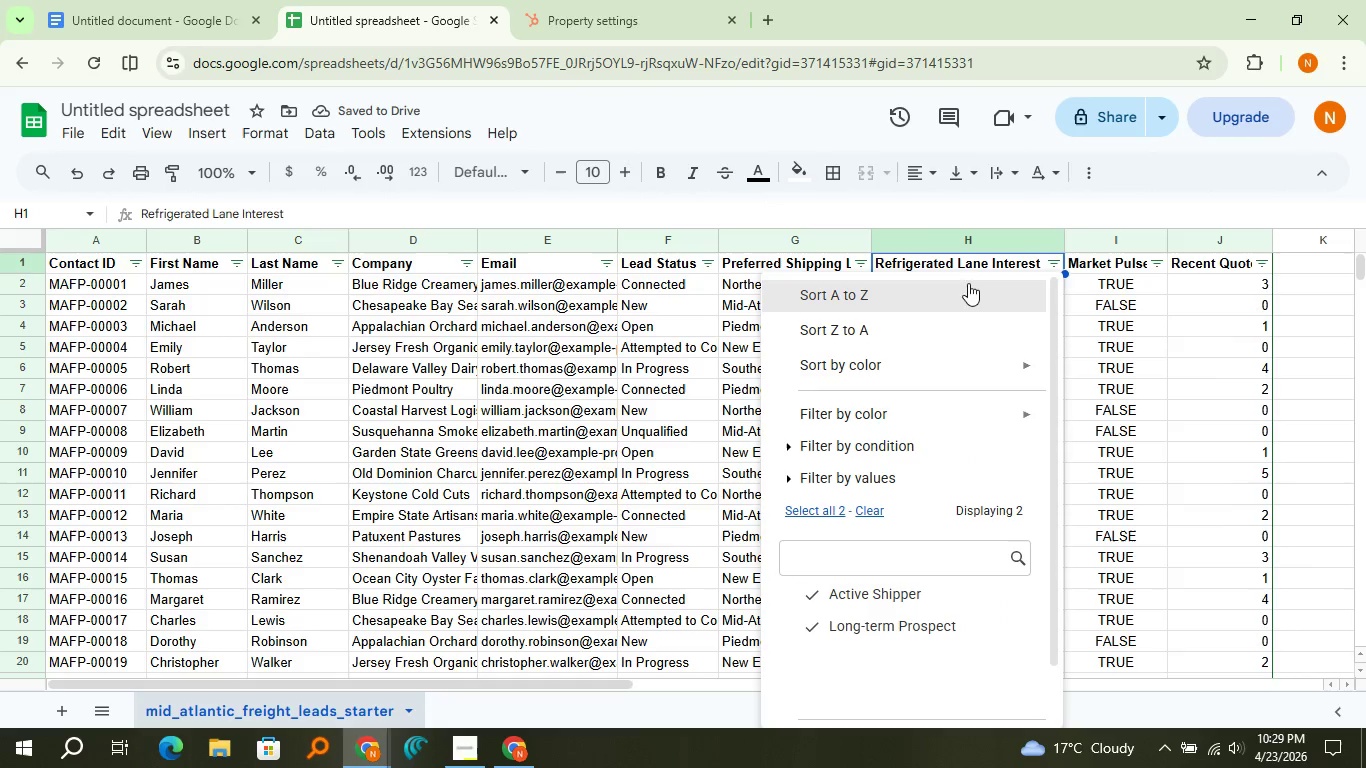 
left_click([665, 24])
 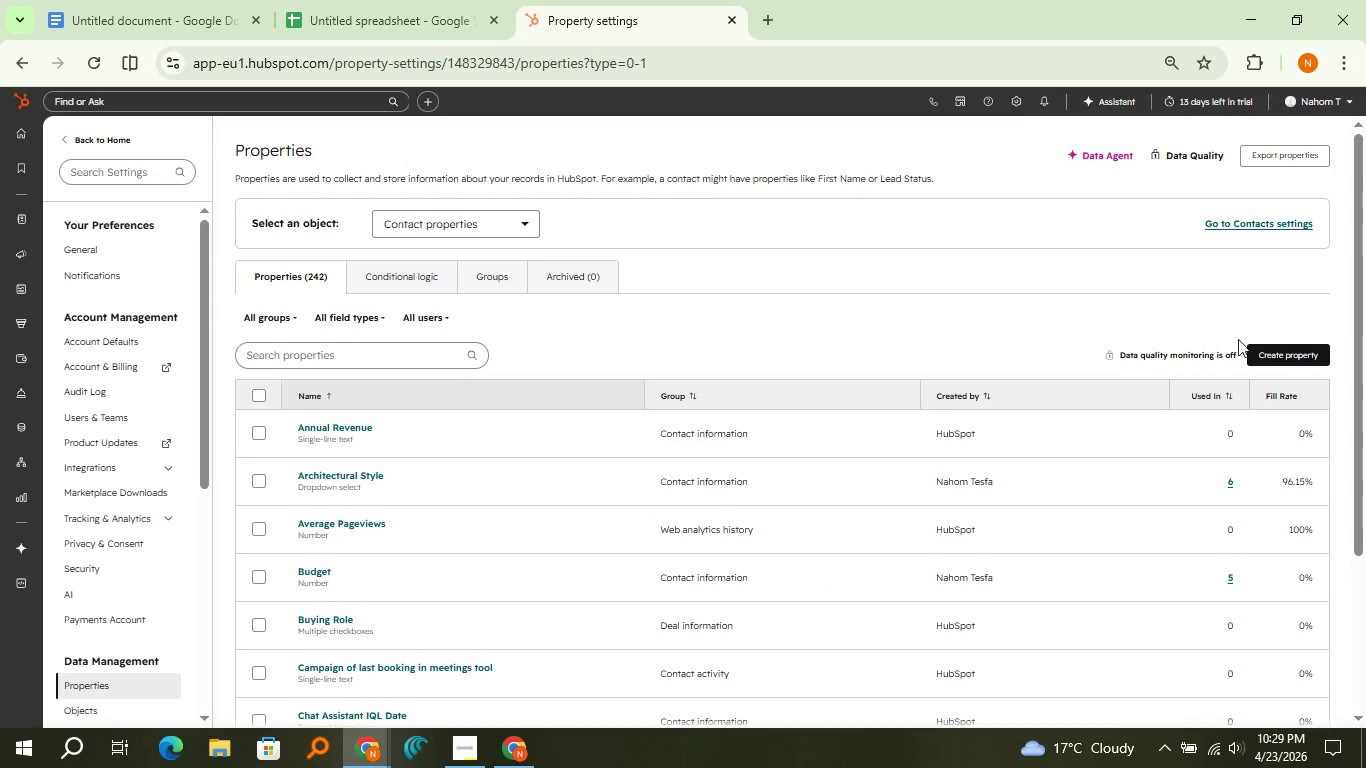 
left_click([1261, 362])
 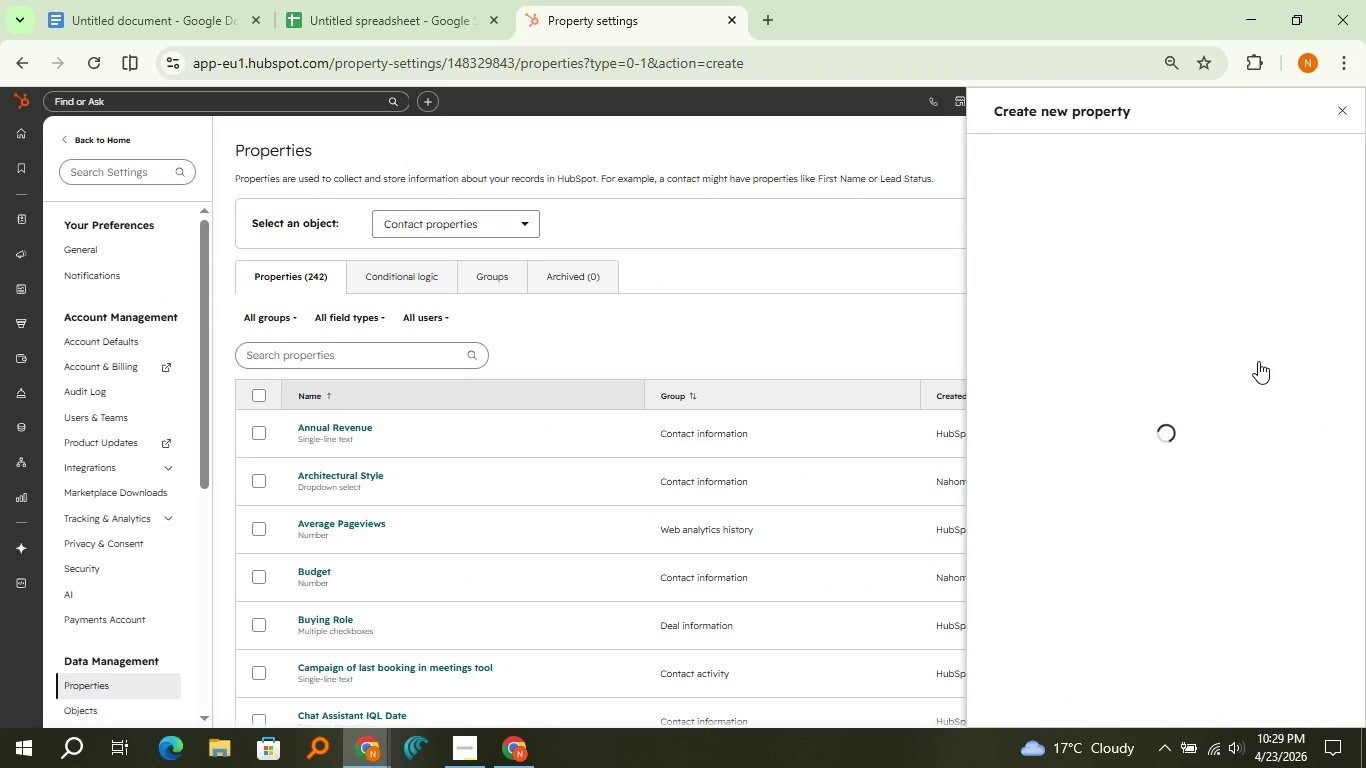 
type(Refregerr)
key(Backspace)
type(ated )
 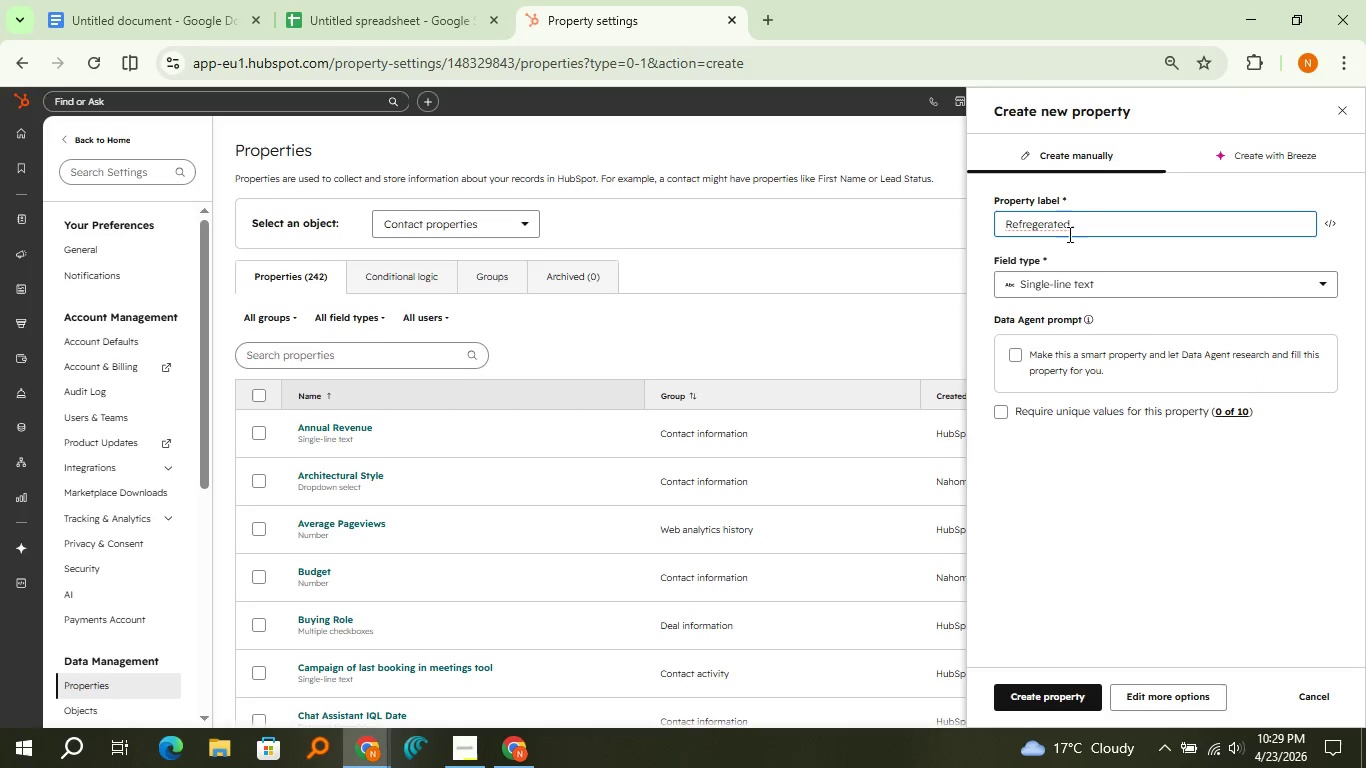 
double_click([1058, 225])
 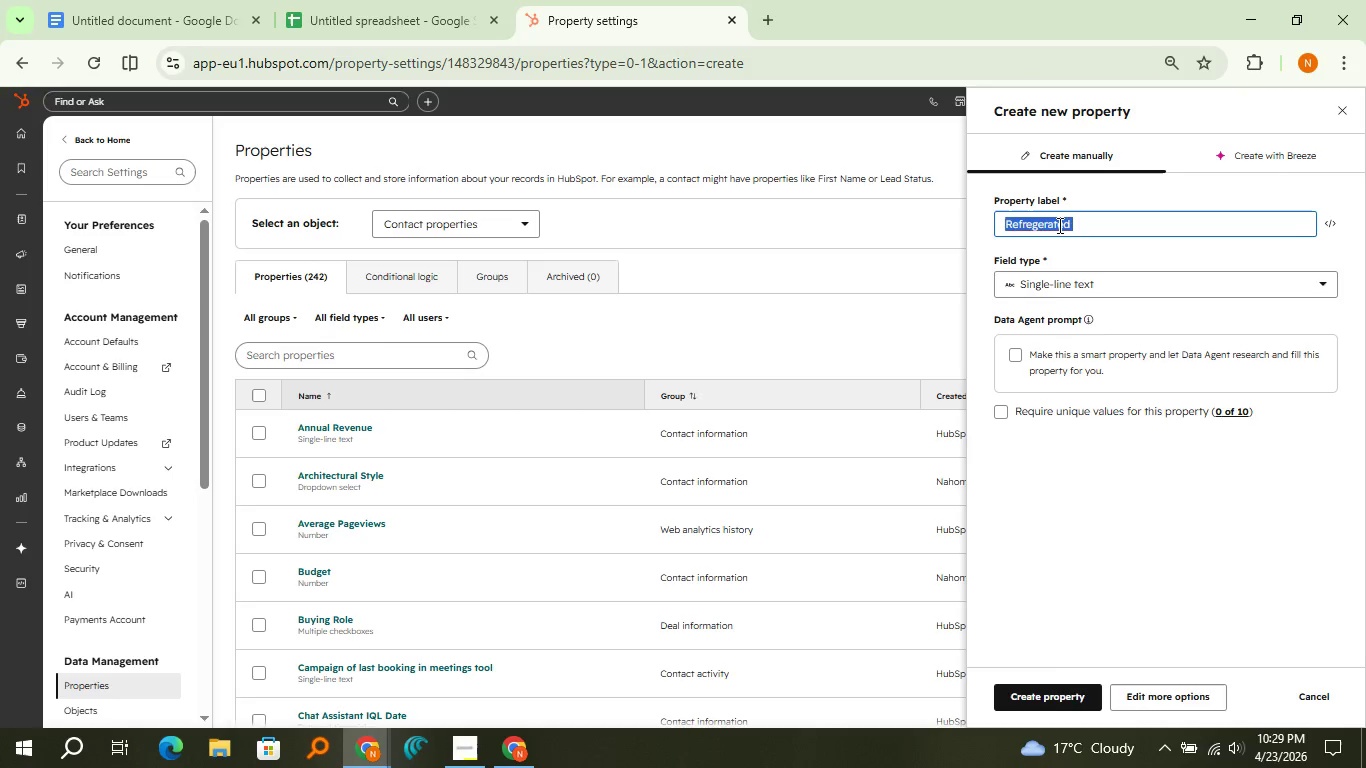 
right_click([1058, 225])
 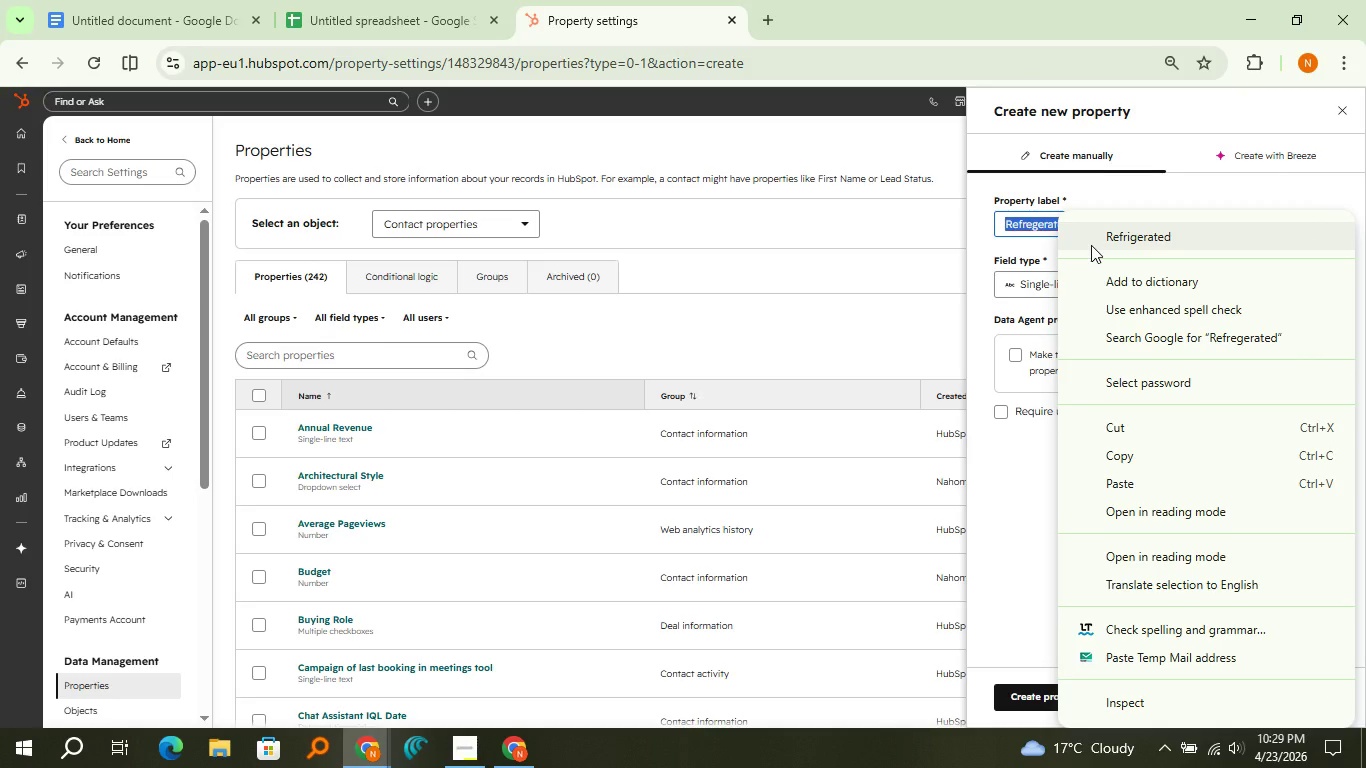 
left_click([1091, 245])
 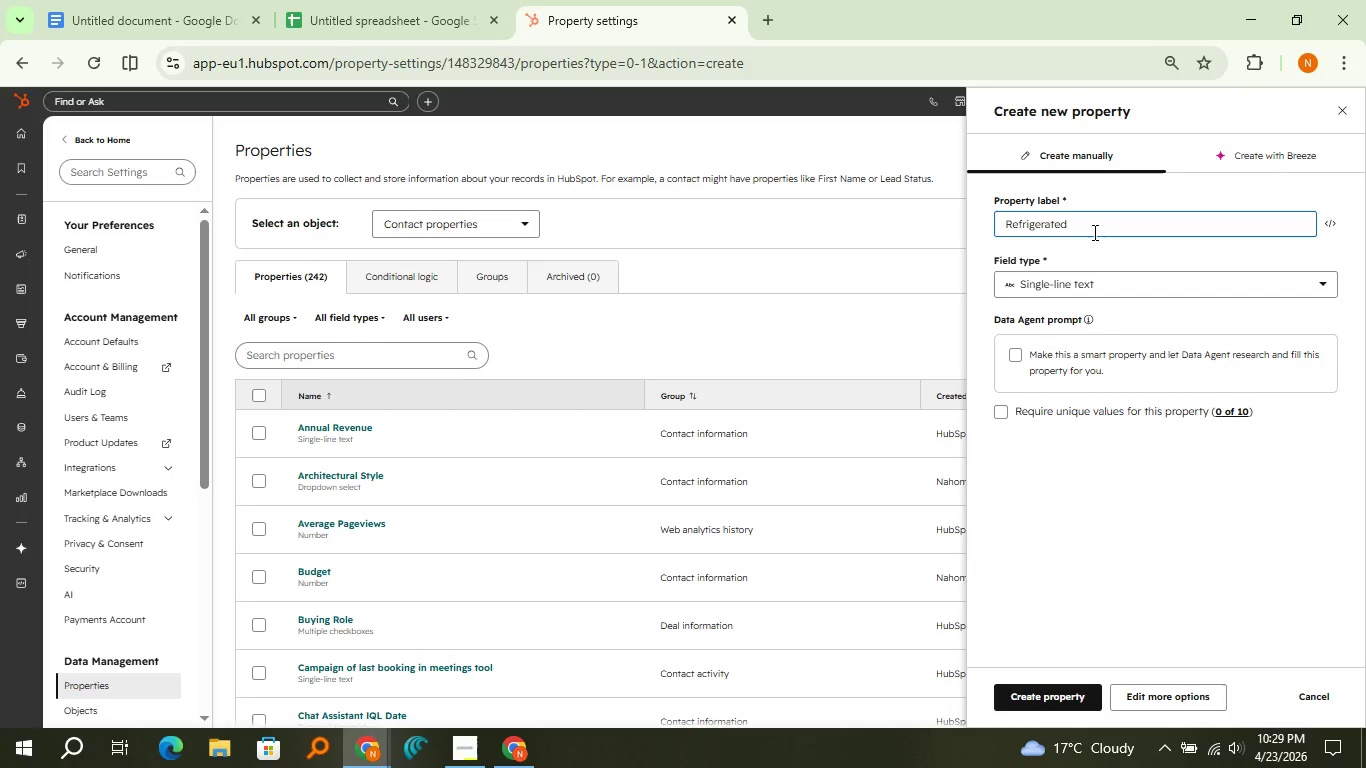 
type( Lane Interest)
 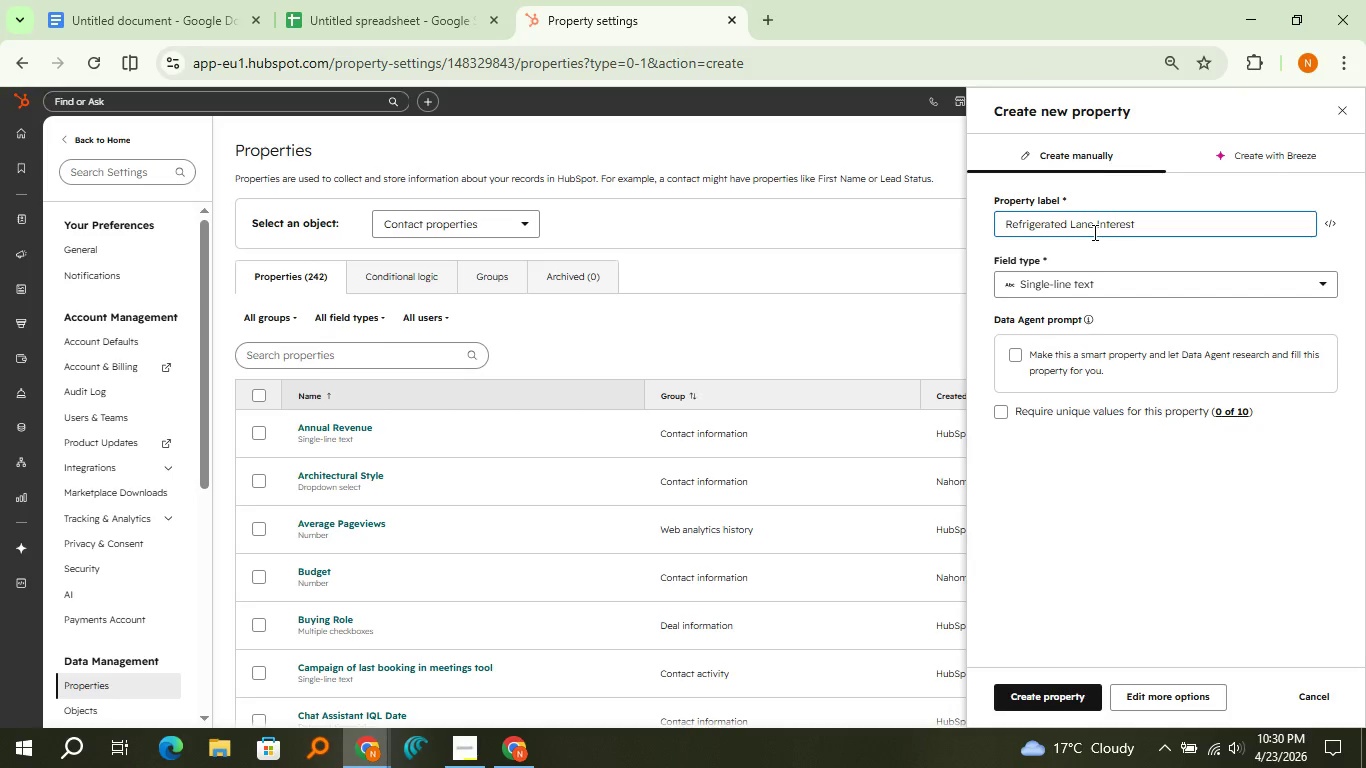 
left_click([1065, 275])
 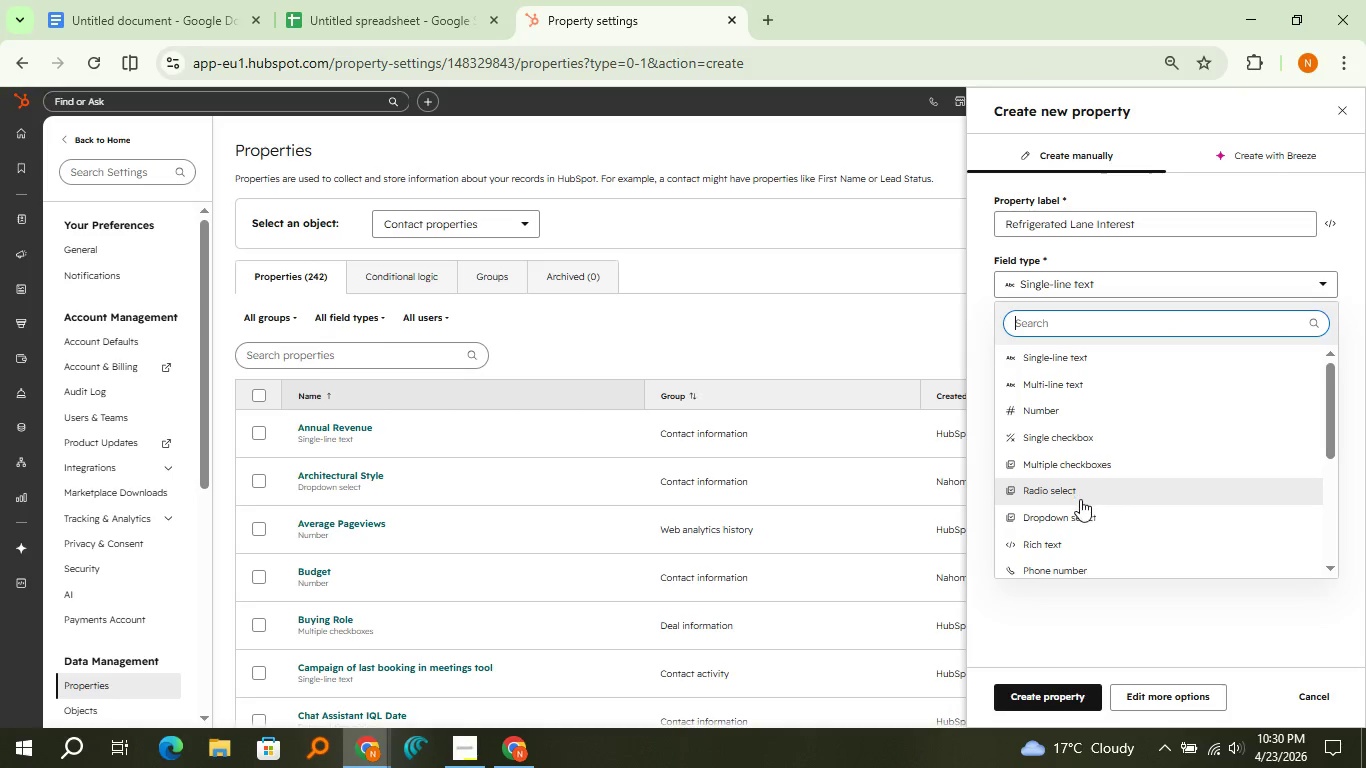 
left_click([1081, 505])
 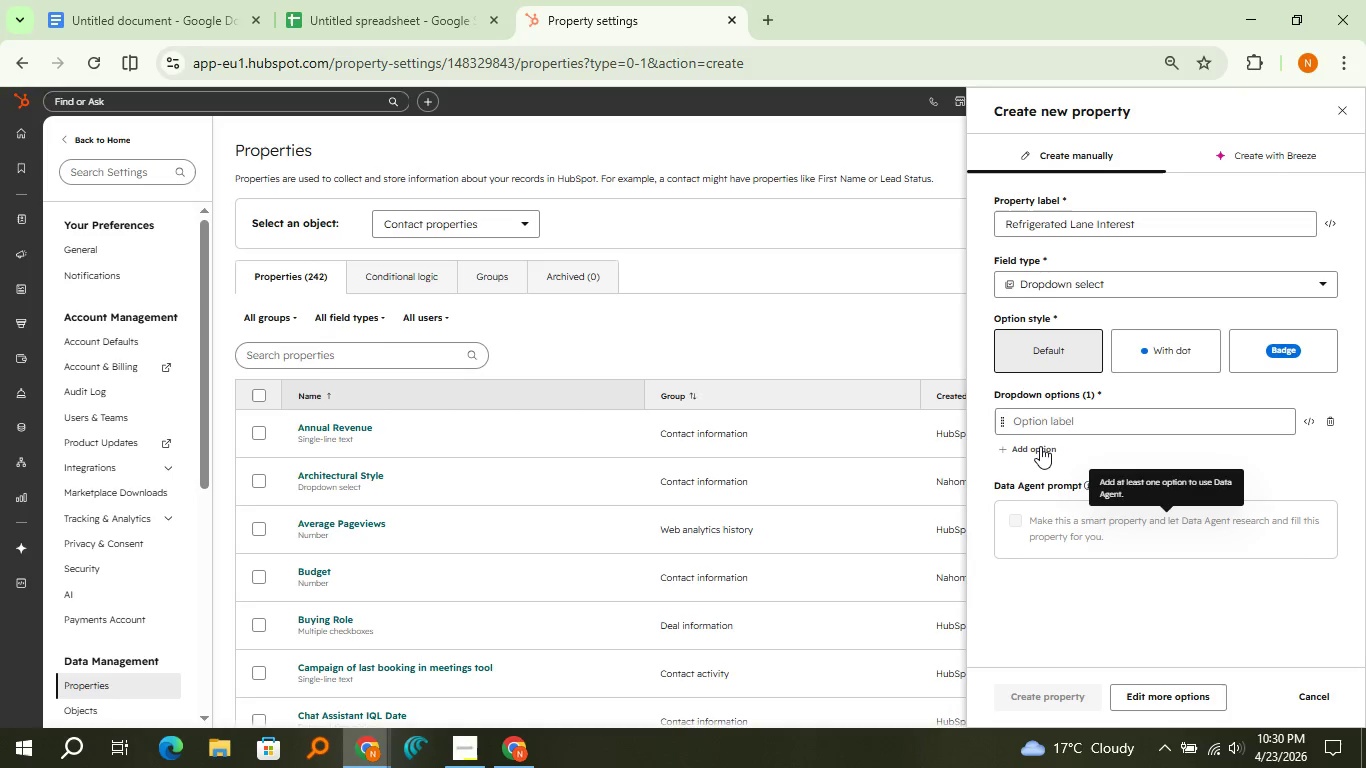 
left_click([1040, 446])
 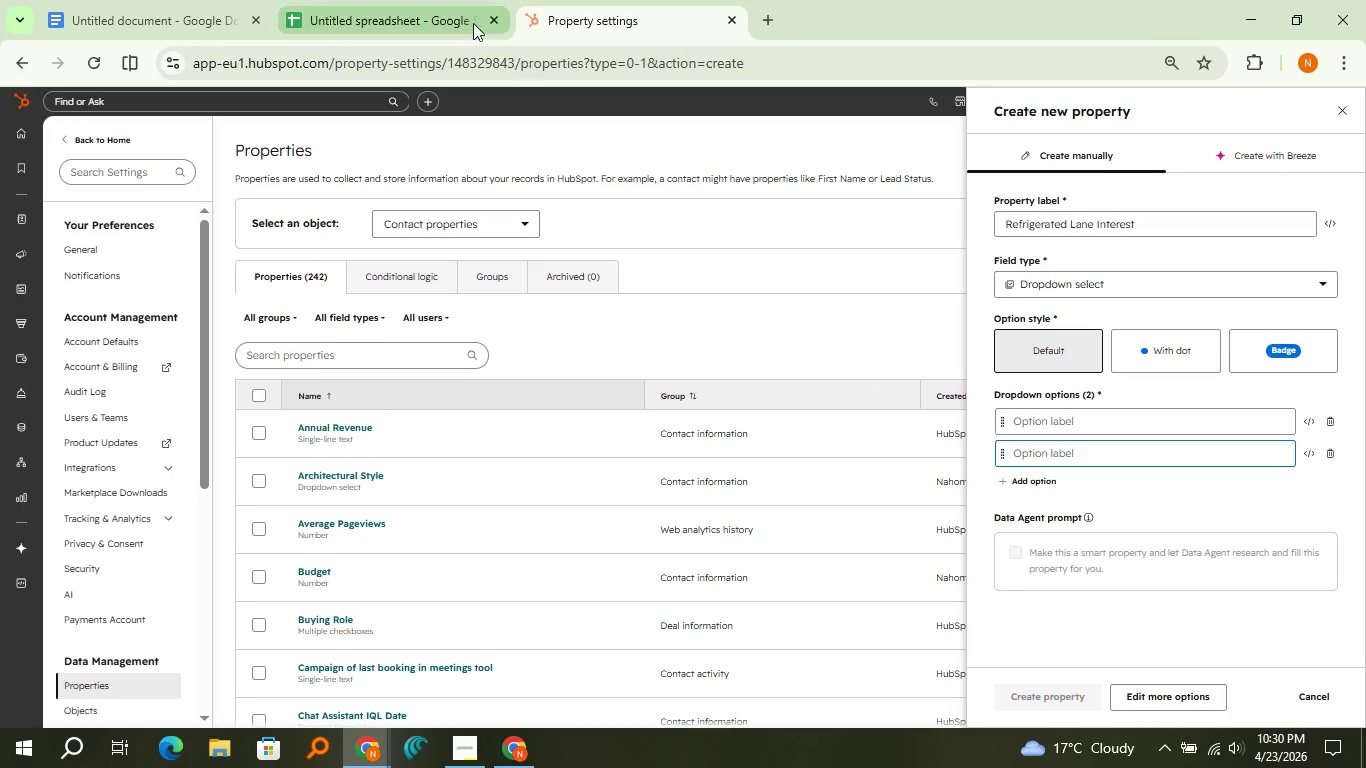 
left_click([462, 9])
 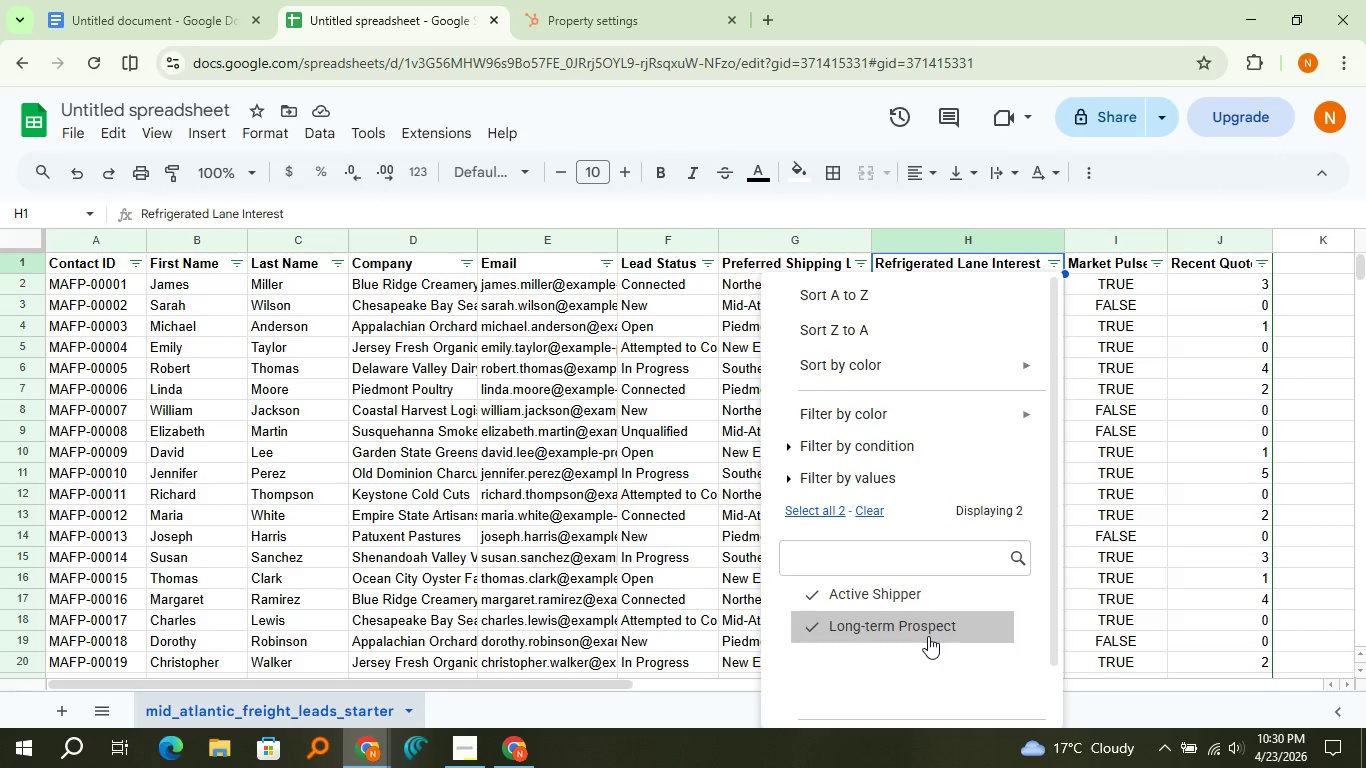 
left_click([566, 0])
 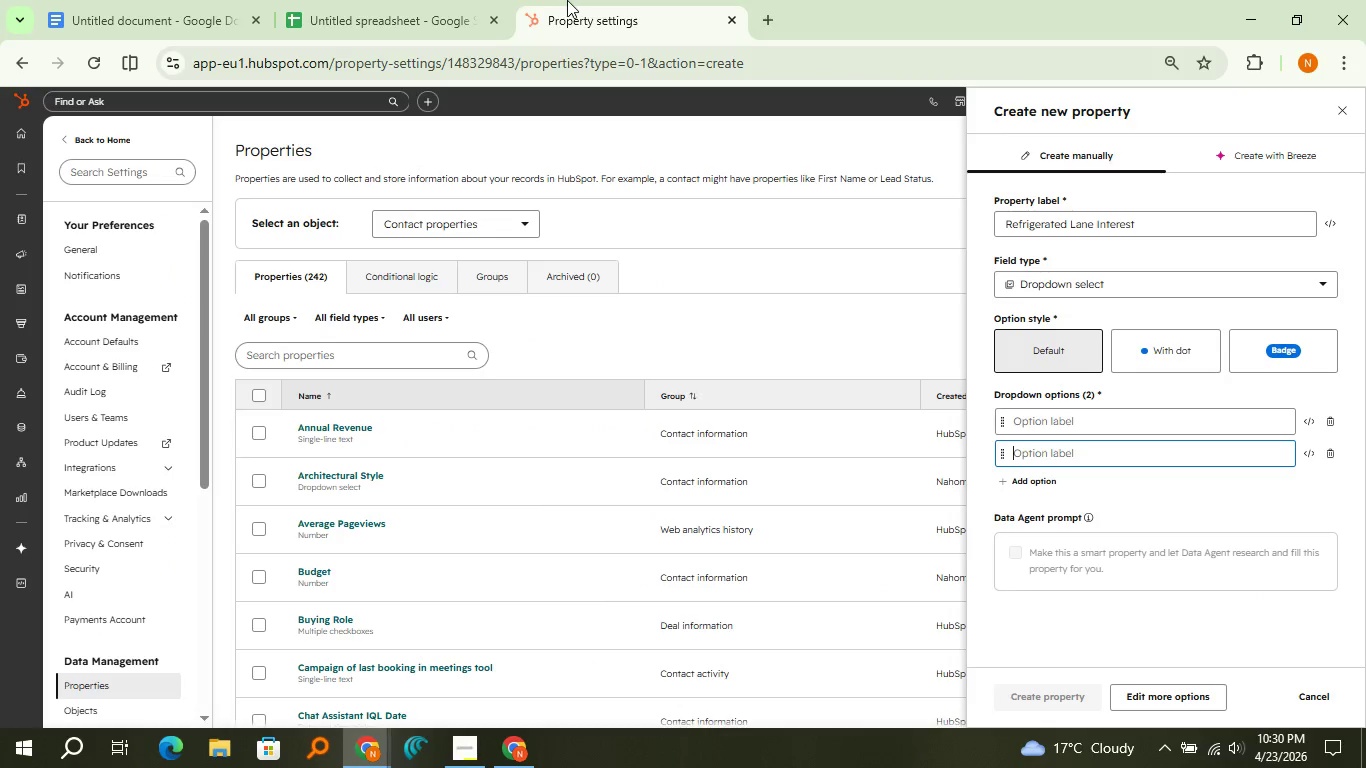 
key(ArrowUp)
 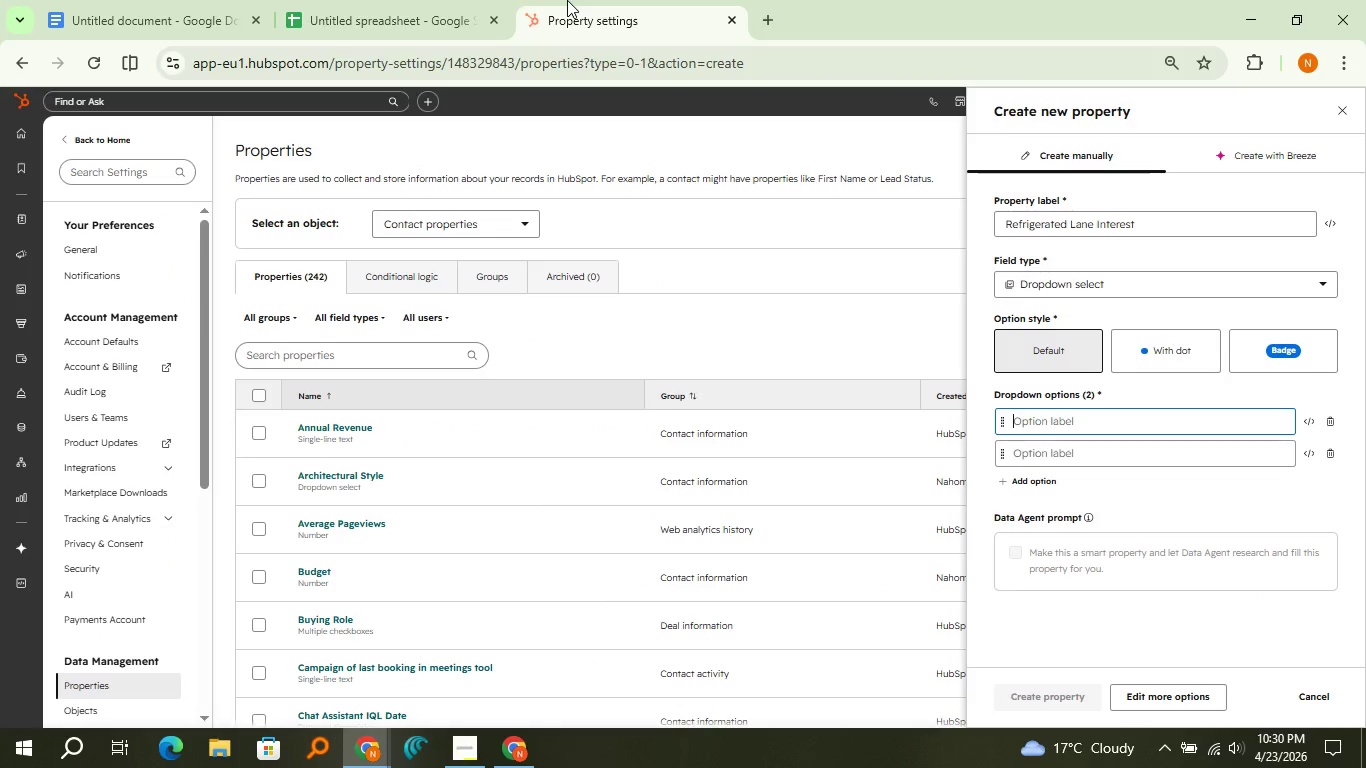 
type(Active Shipper)
 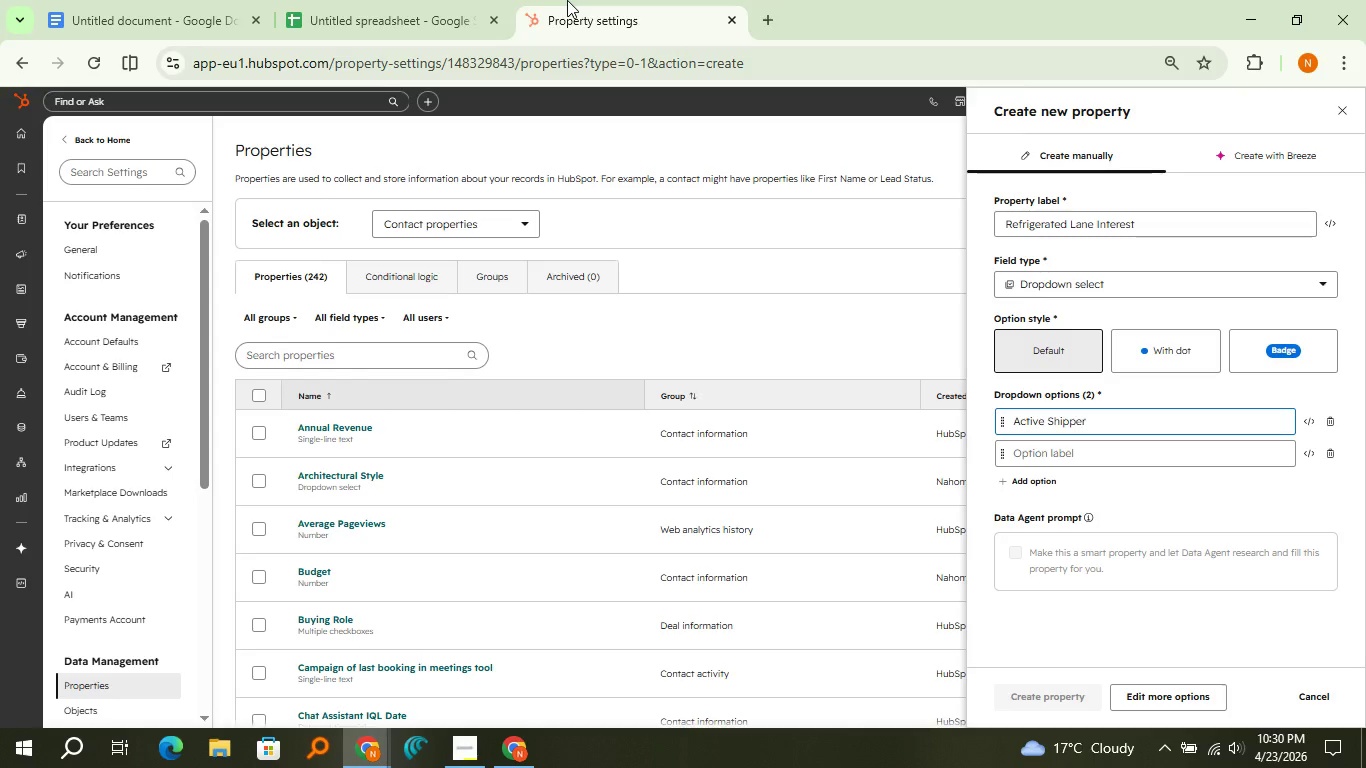 
key(ArrowDown)
 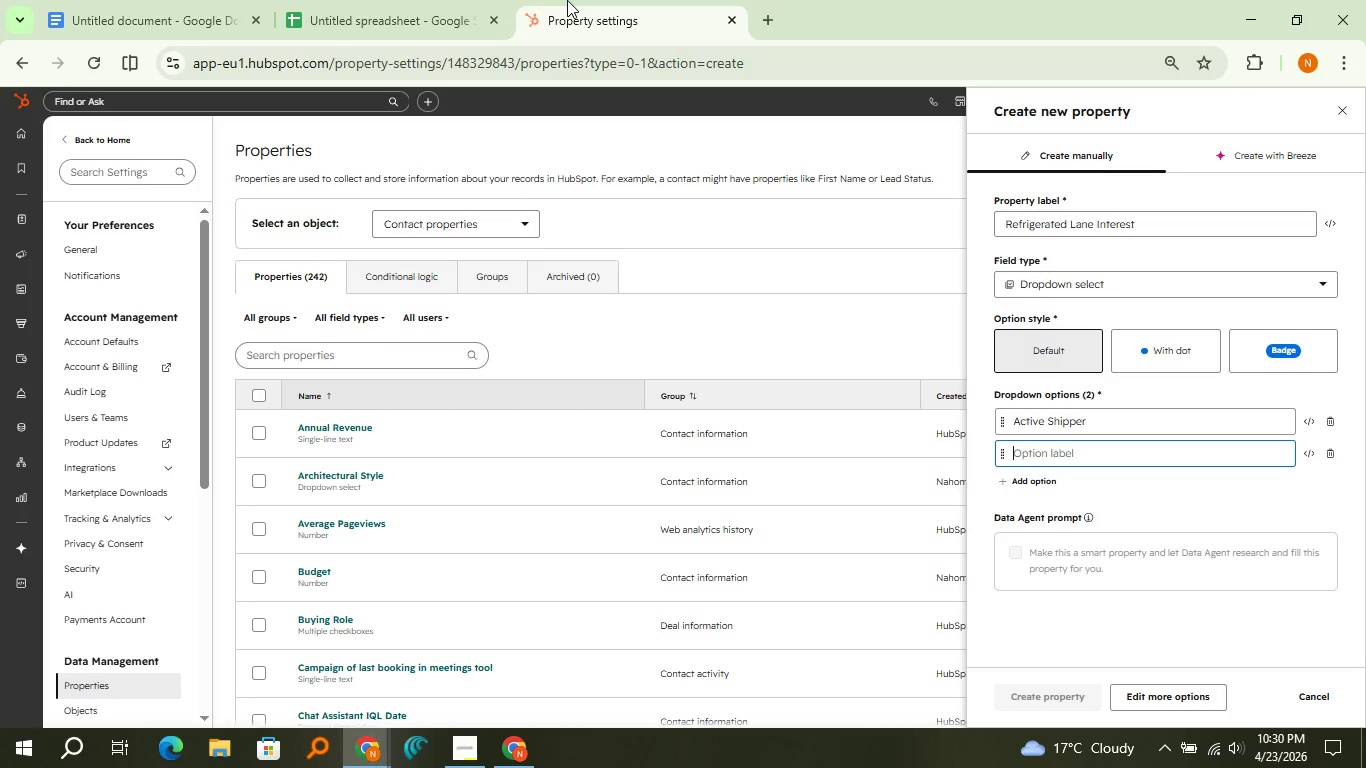 
type(Long)
key(Backspace)
type(ng-Term)
 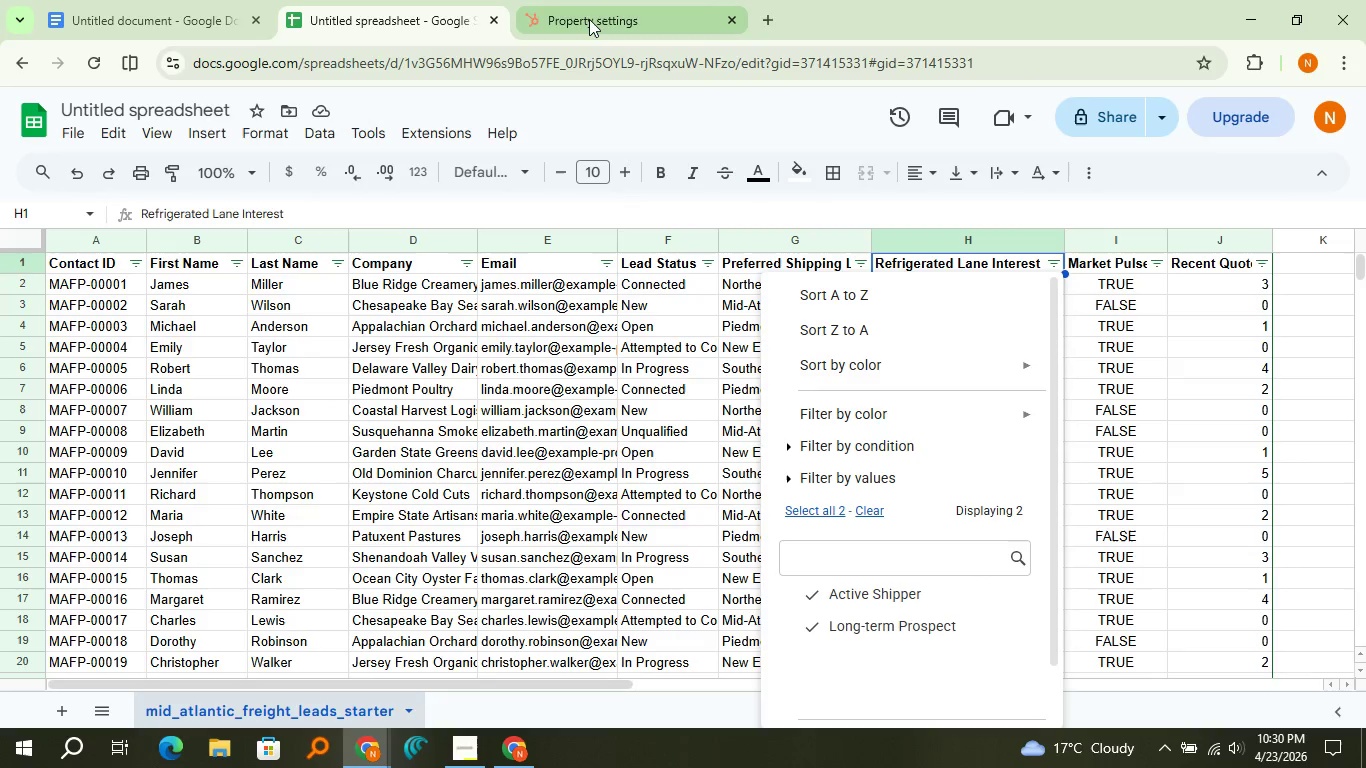 
left_click([589, 19])
 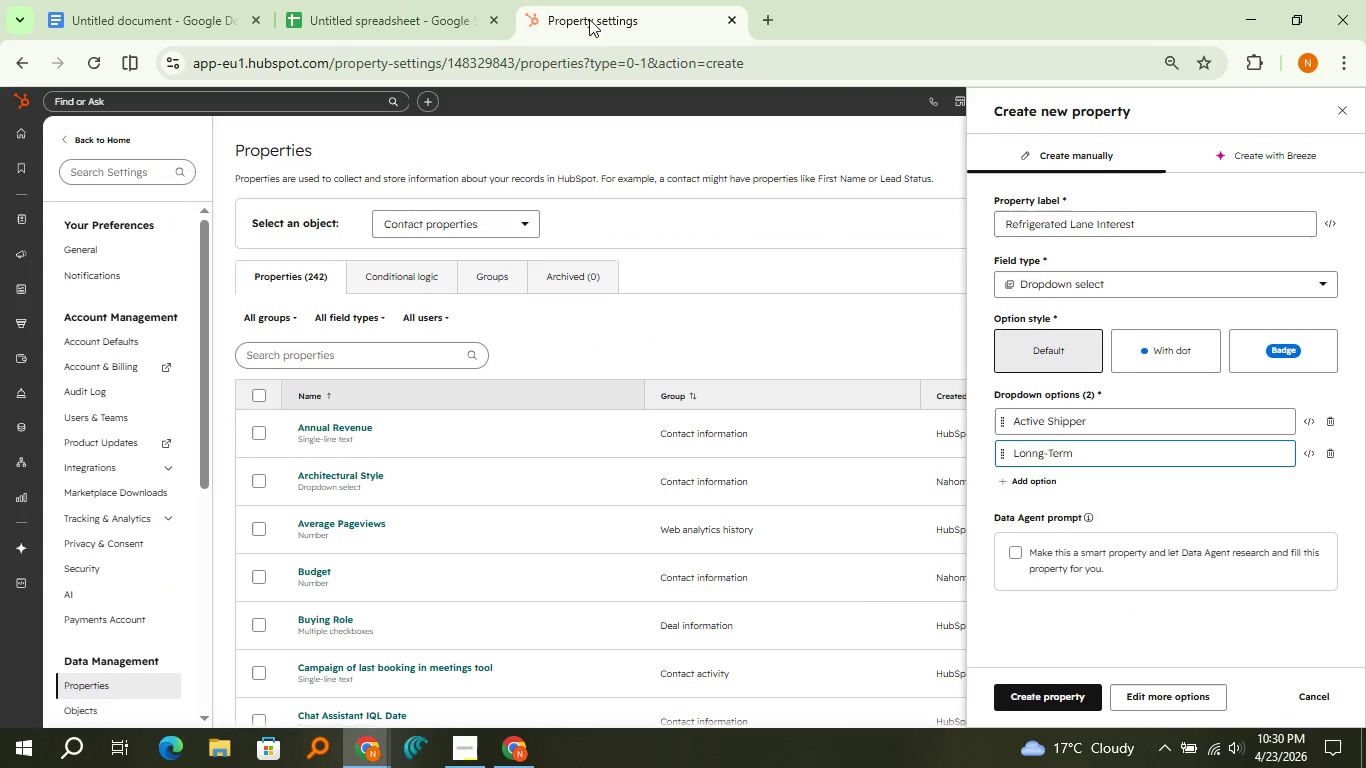 
key(Backspace)
key(Backspace)
key(Backspace)
key(Backspace)
type(term Prospect)
 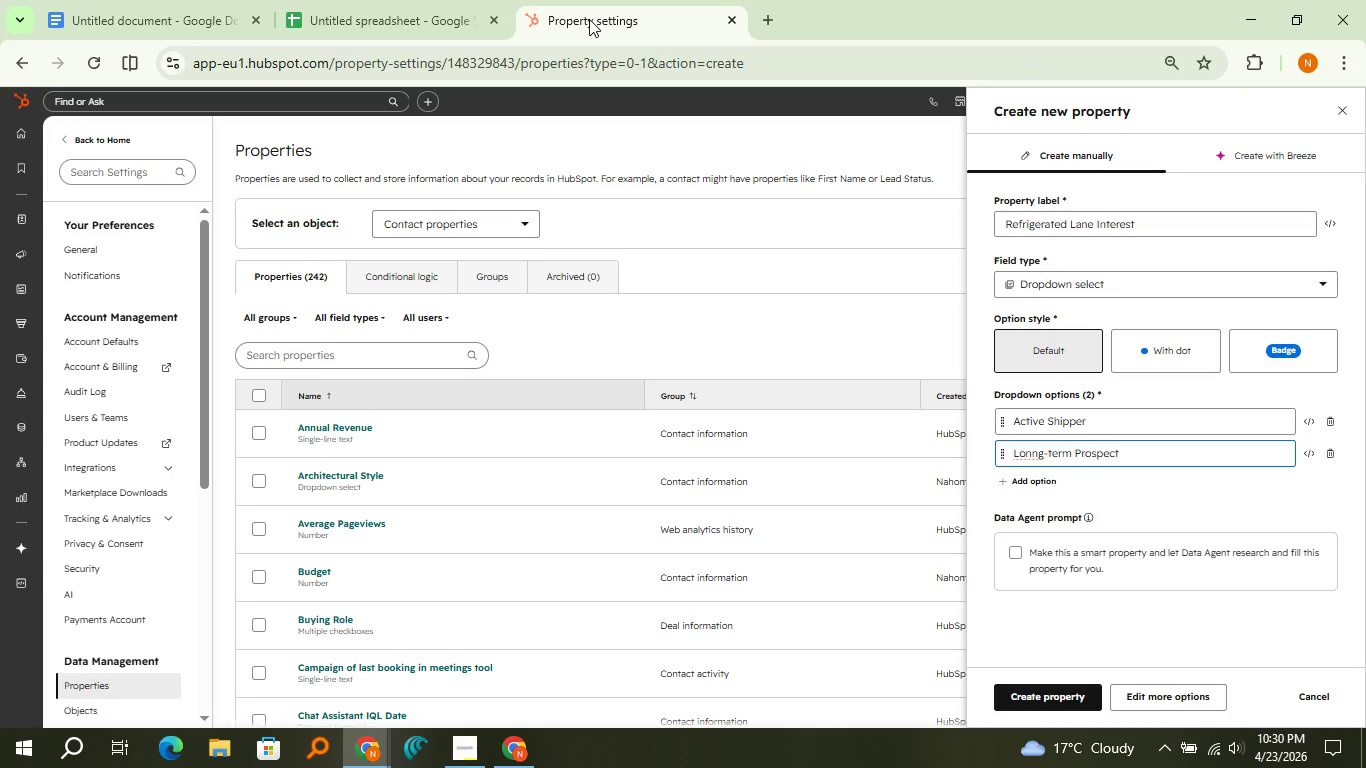 
left_click([1037, 442])
 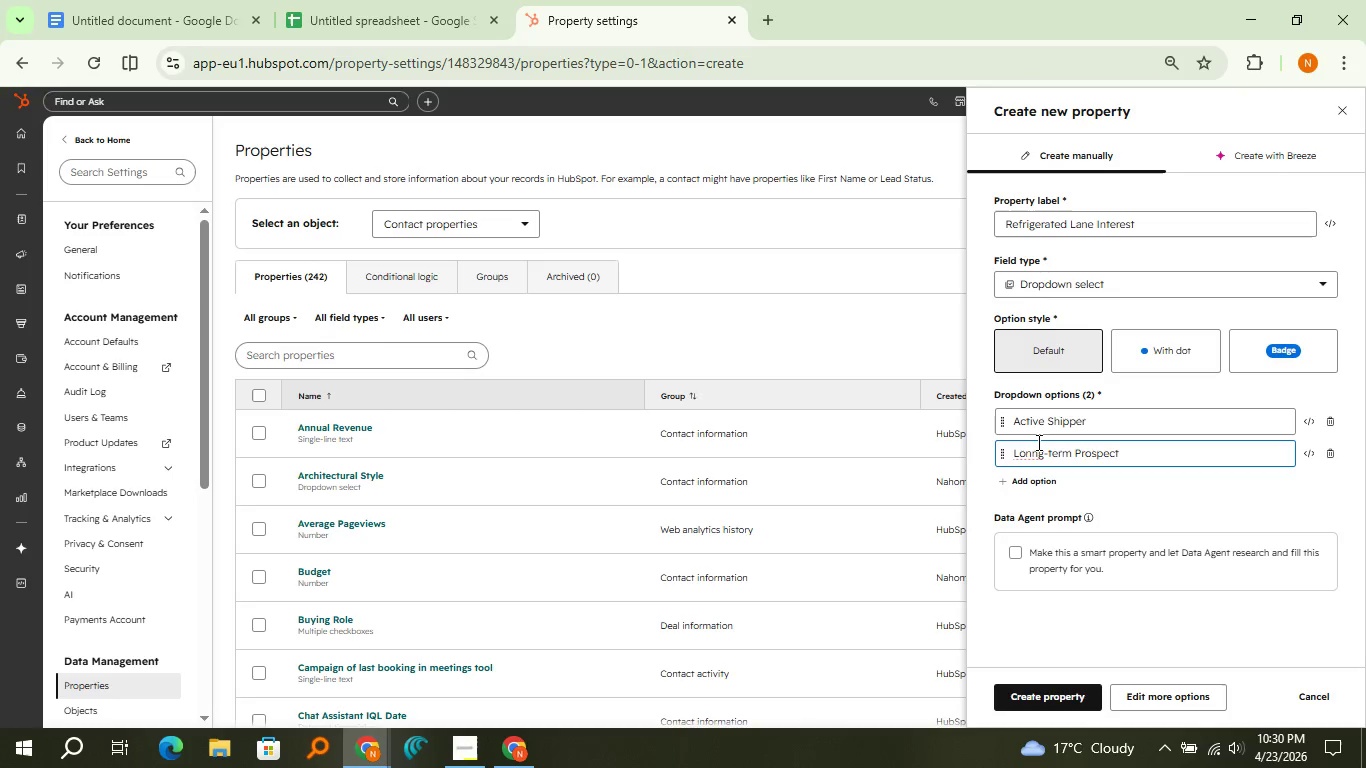 
key(Backspace)
 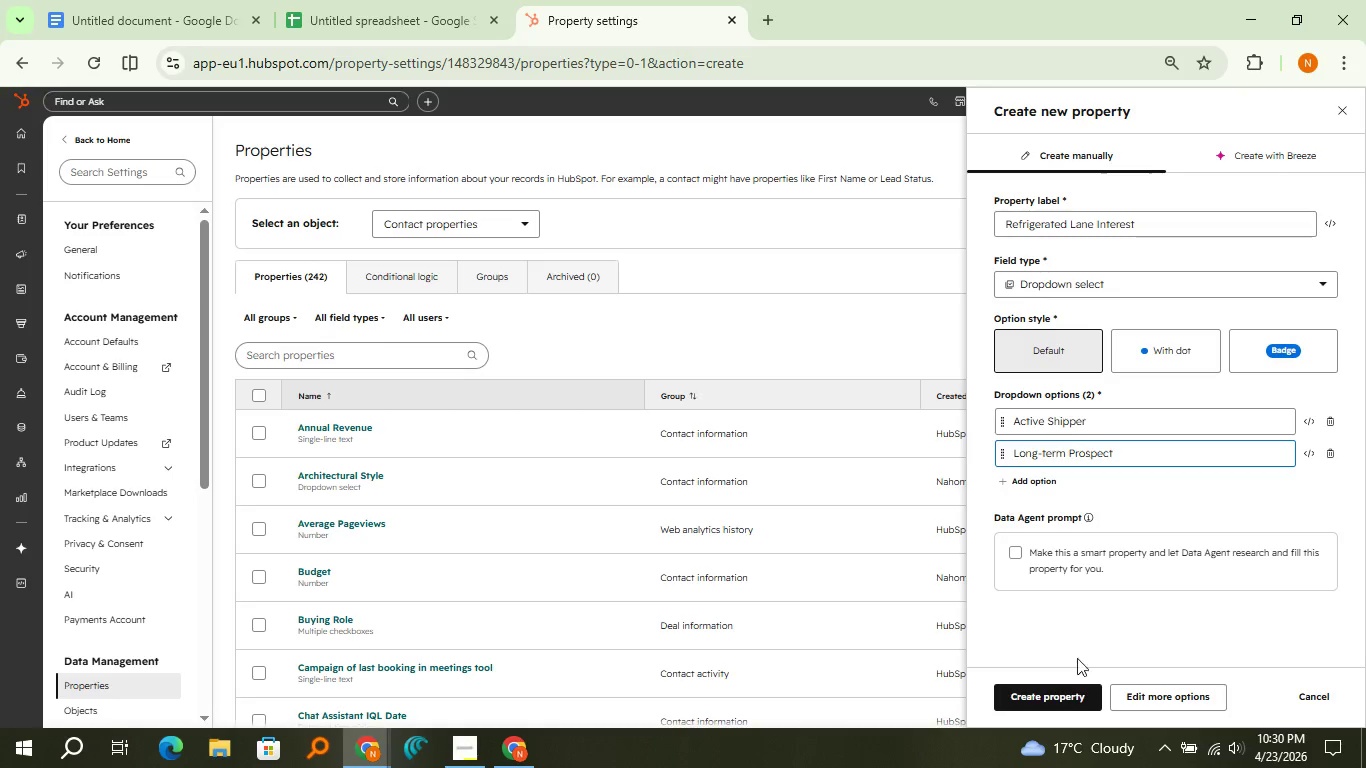 
left_click([1067, 685])
 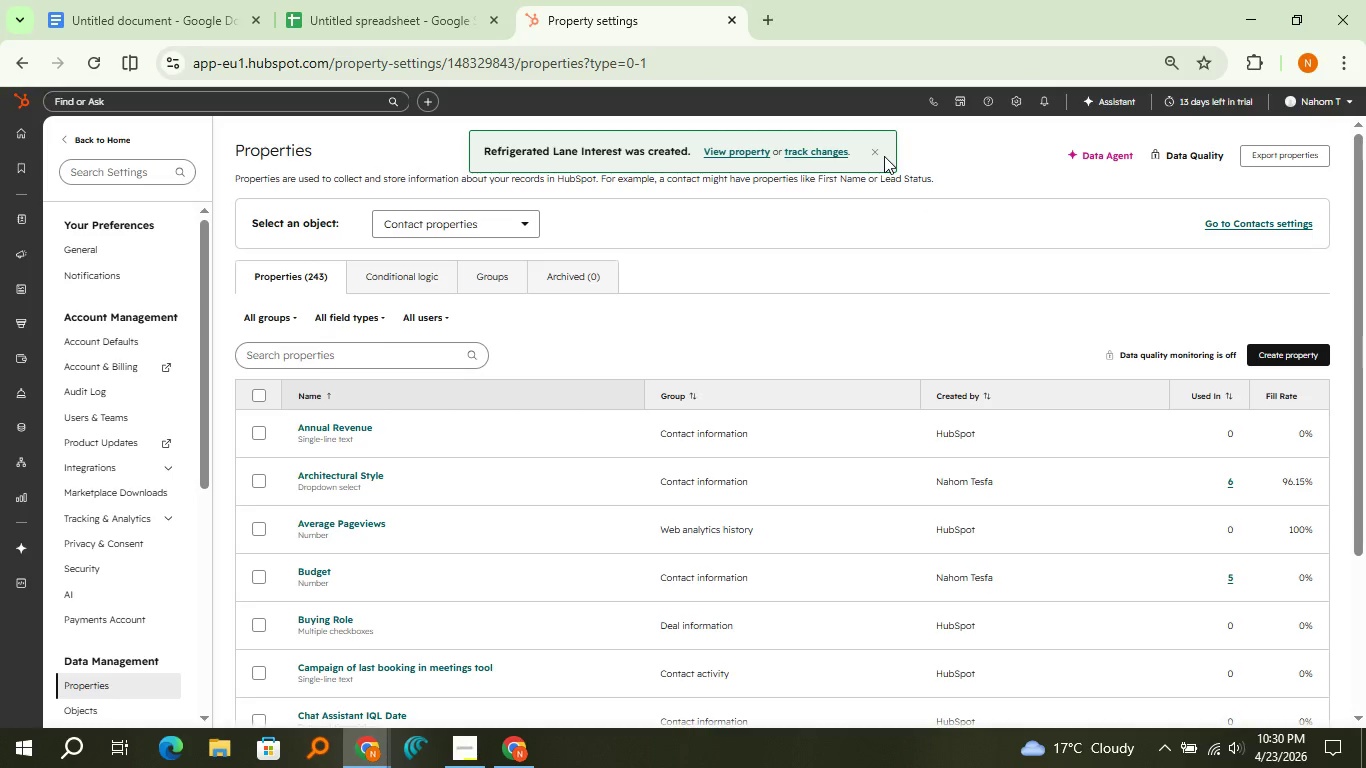 
left_click([467, 12])
 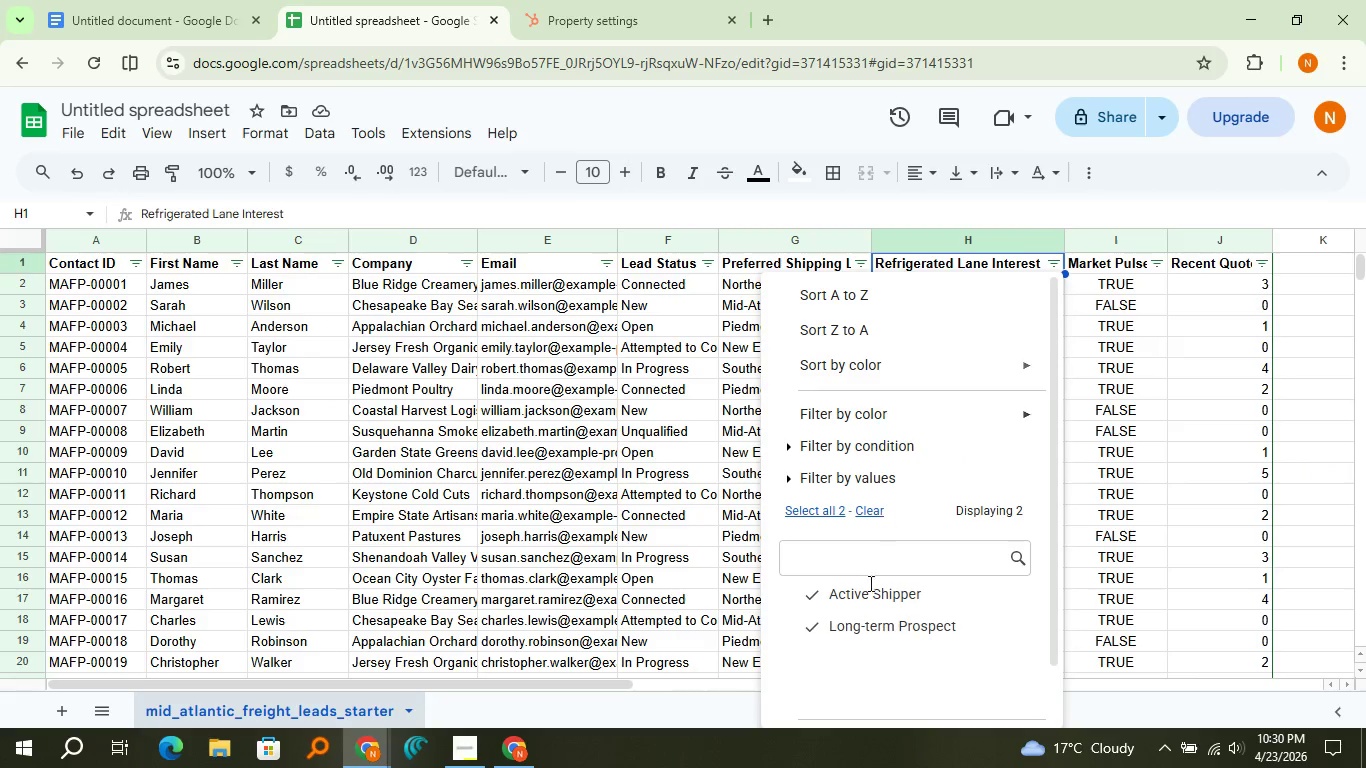 
scroll: coordinate [862, 640], scroll_direction: down, amount: 2.0
 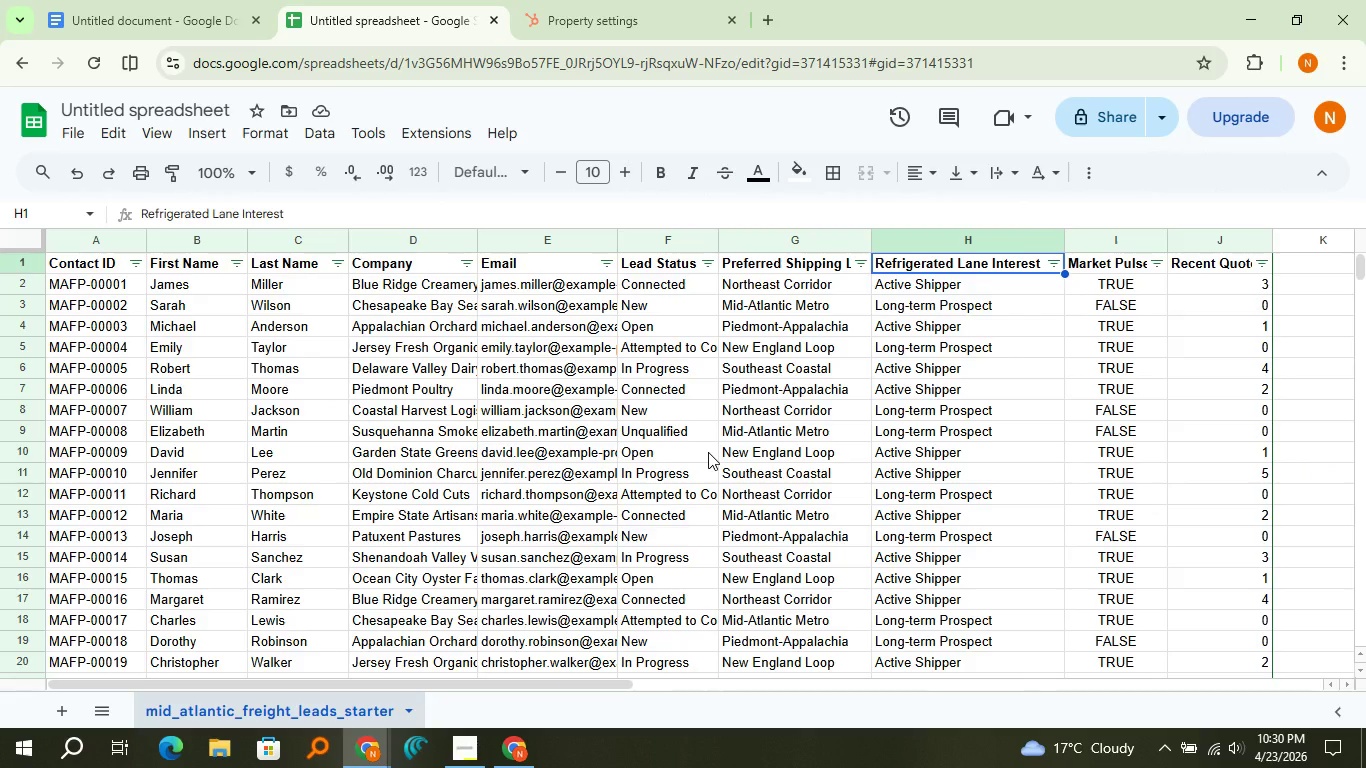 
wait(6.96)
 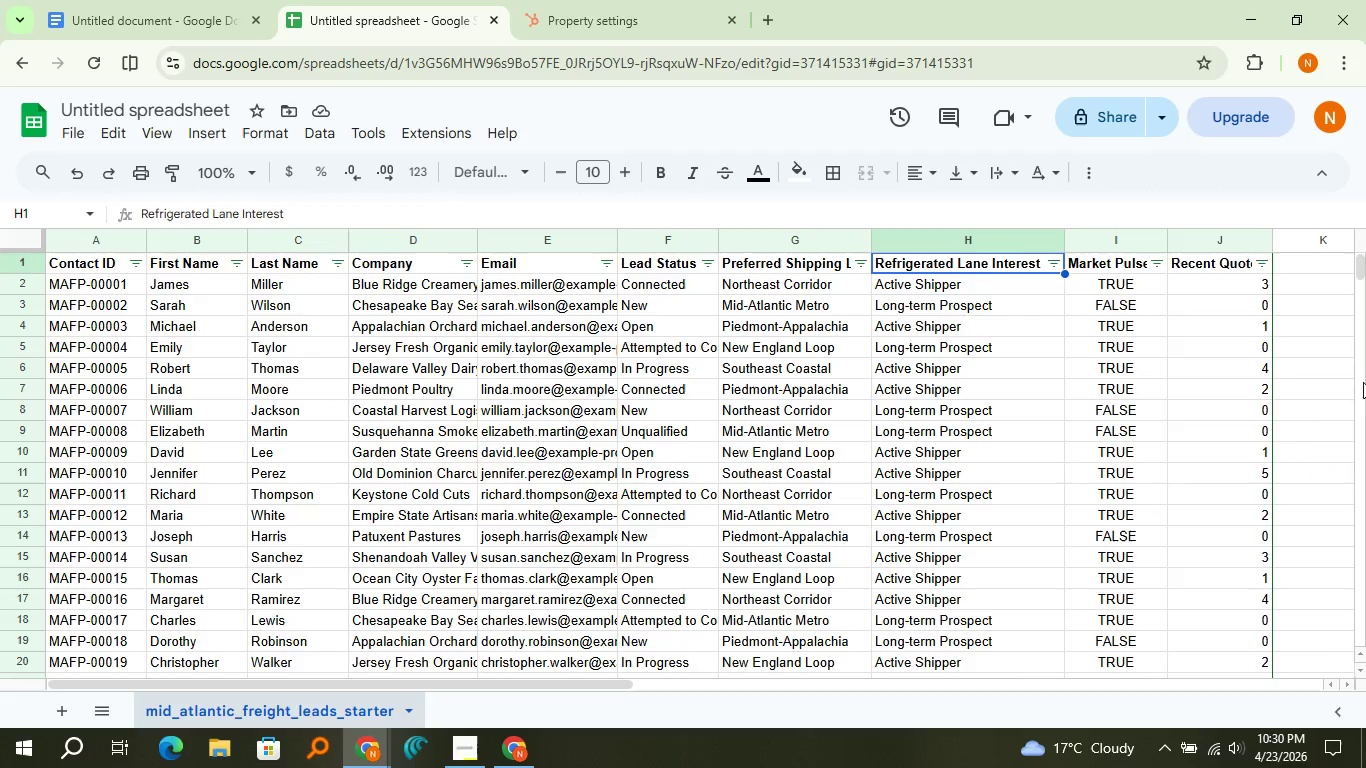 
left_click([616, 0])
 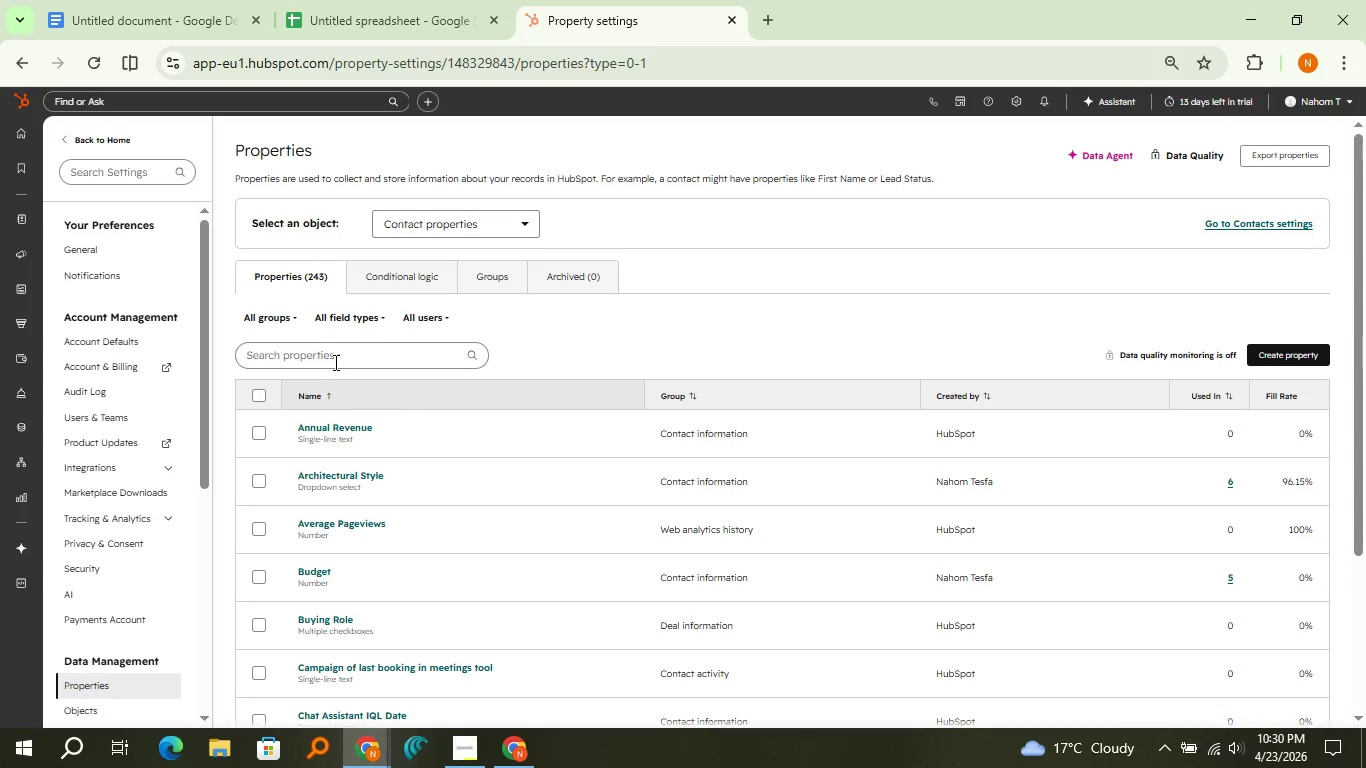 
left_click([334, 362])
 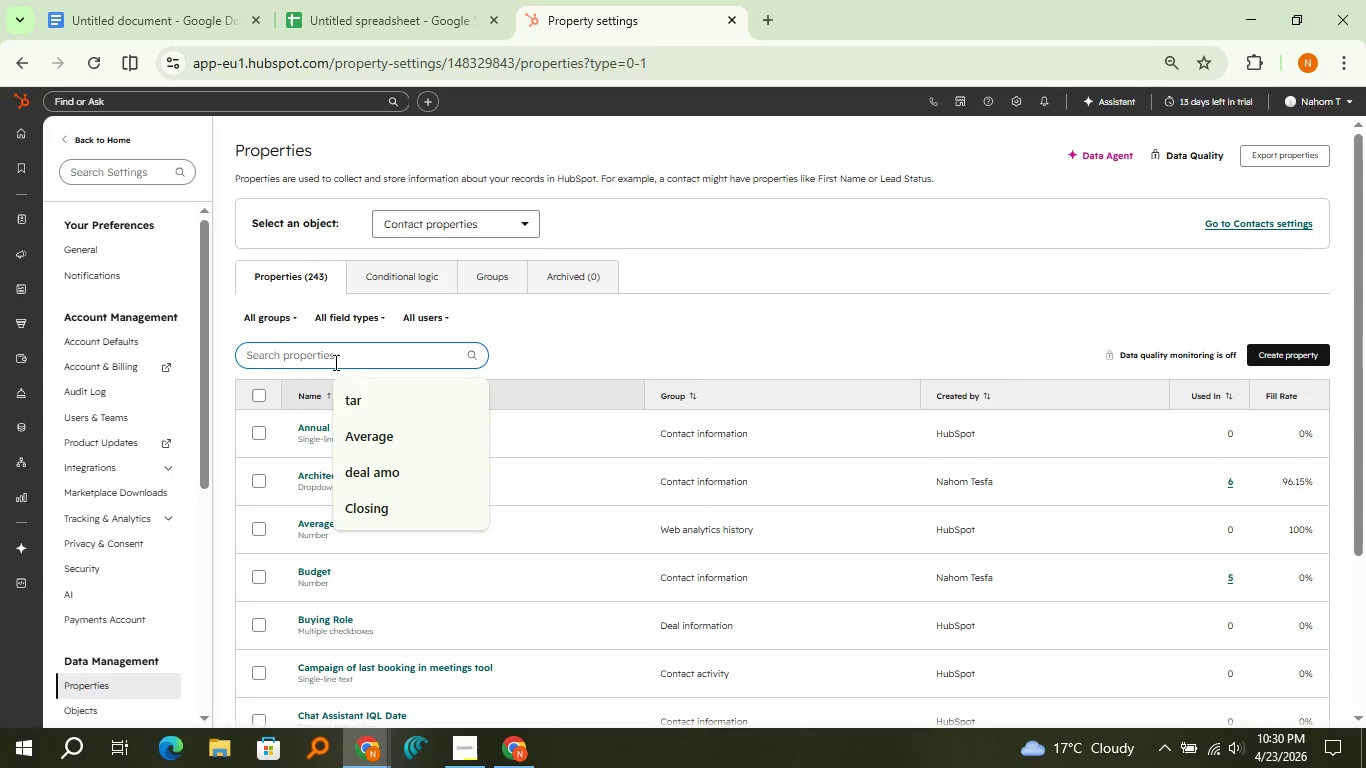 
type(Contact ID)
key(Backspace)
key(Backspace)
 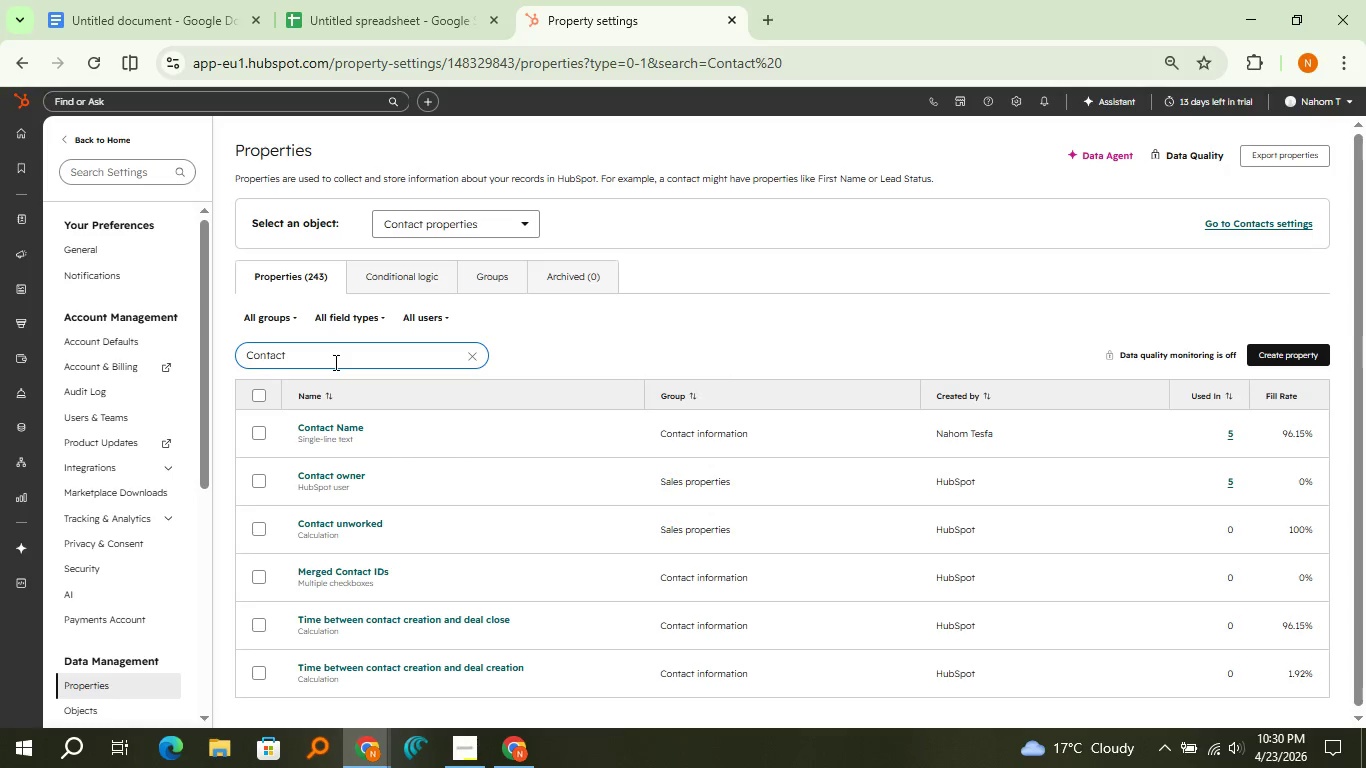 
key(Backspace)
 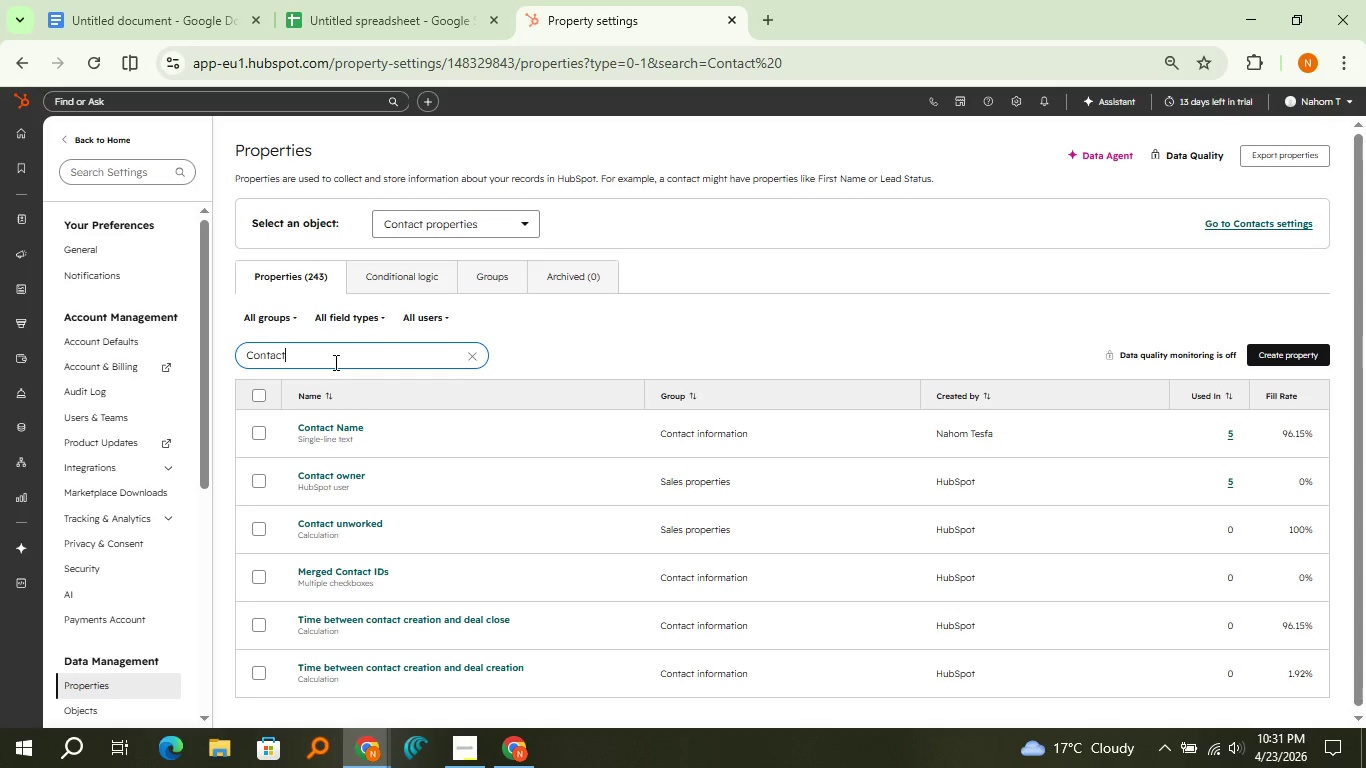 
key(Backspace)
 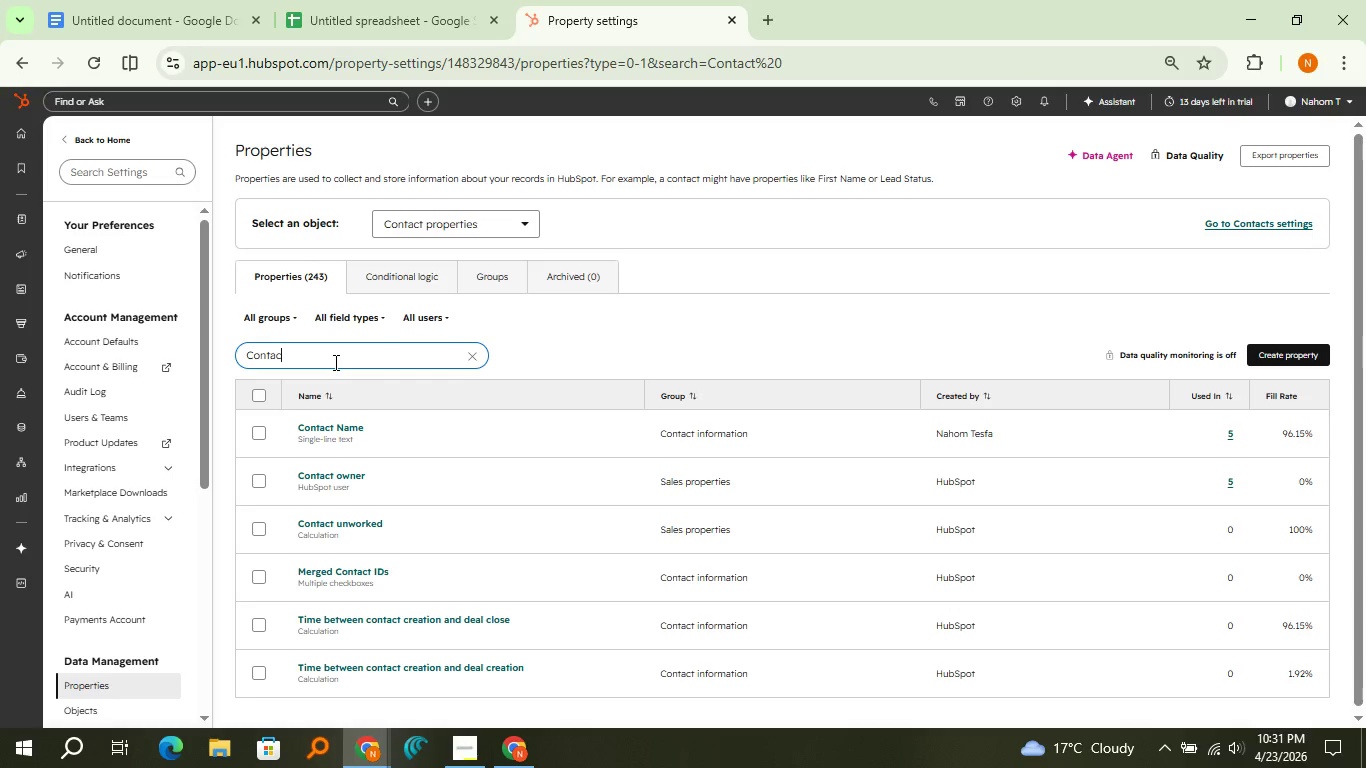 
key(Backspace)
 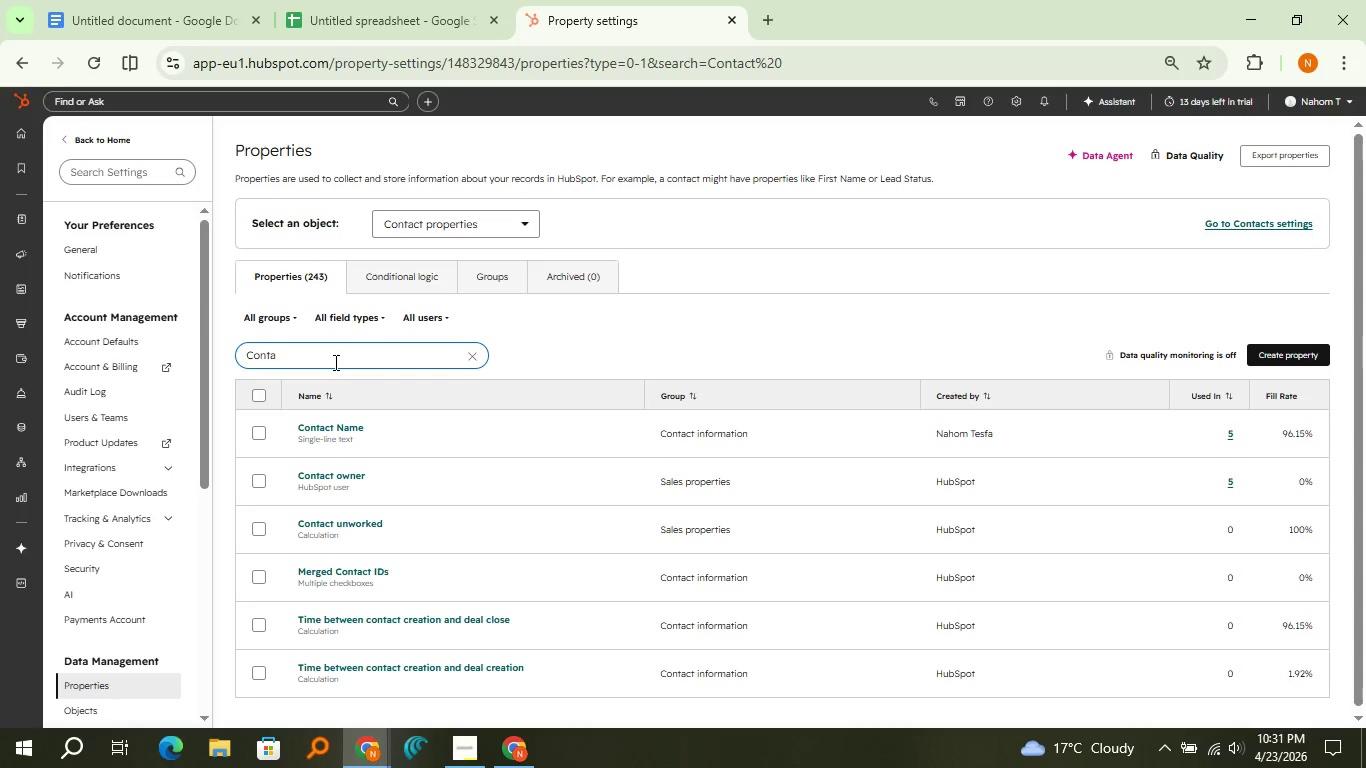 
key(Backspace)
 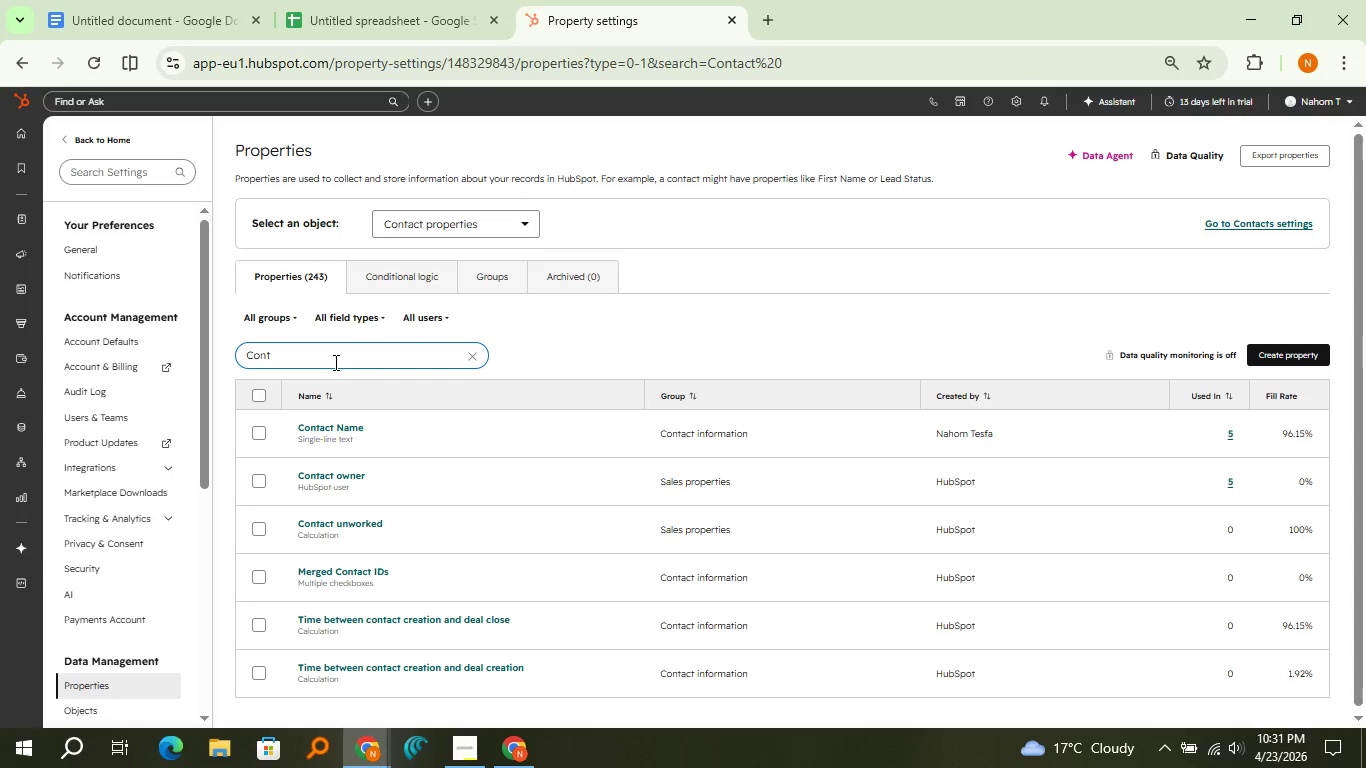 
key(Backspace)
 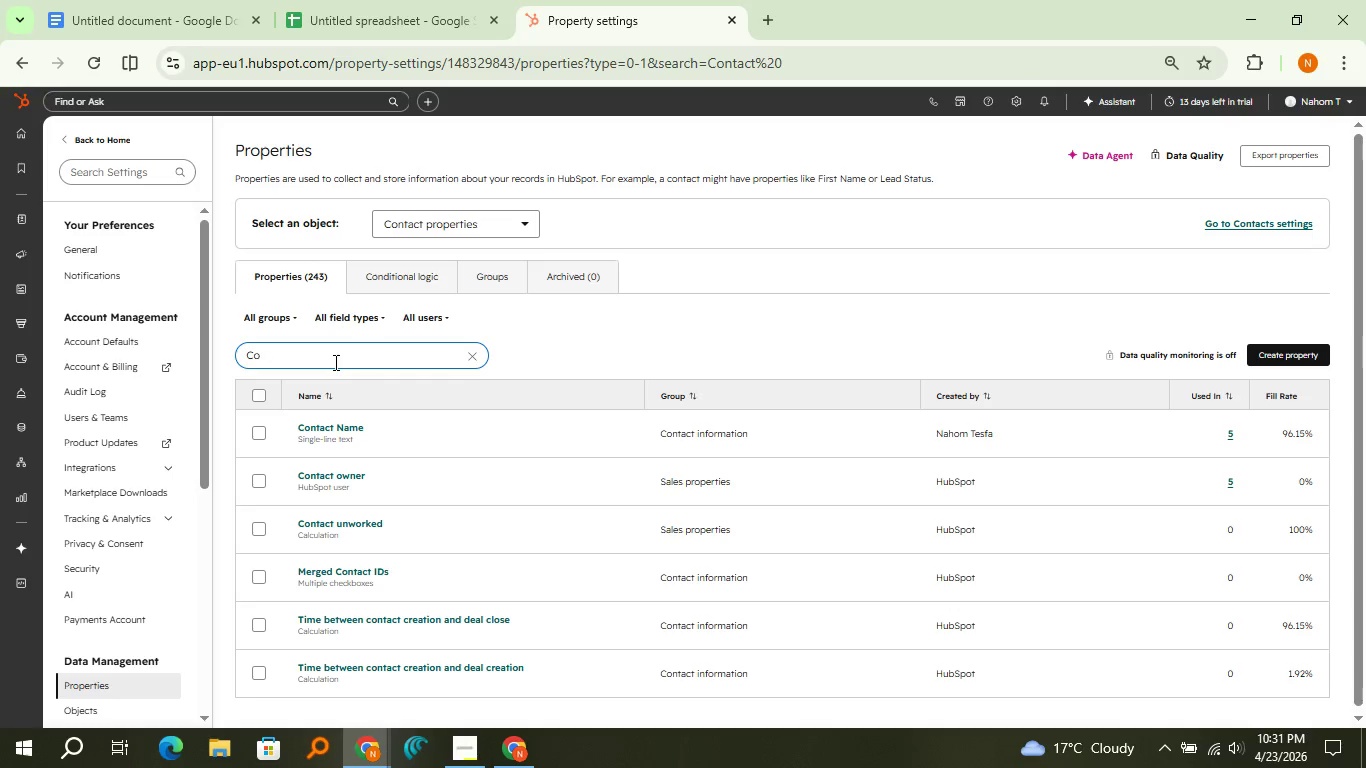 
key(Backspace)
 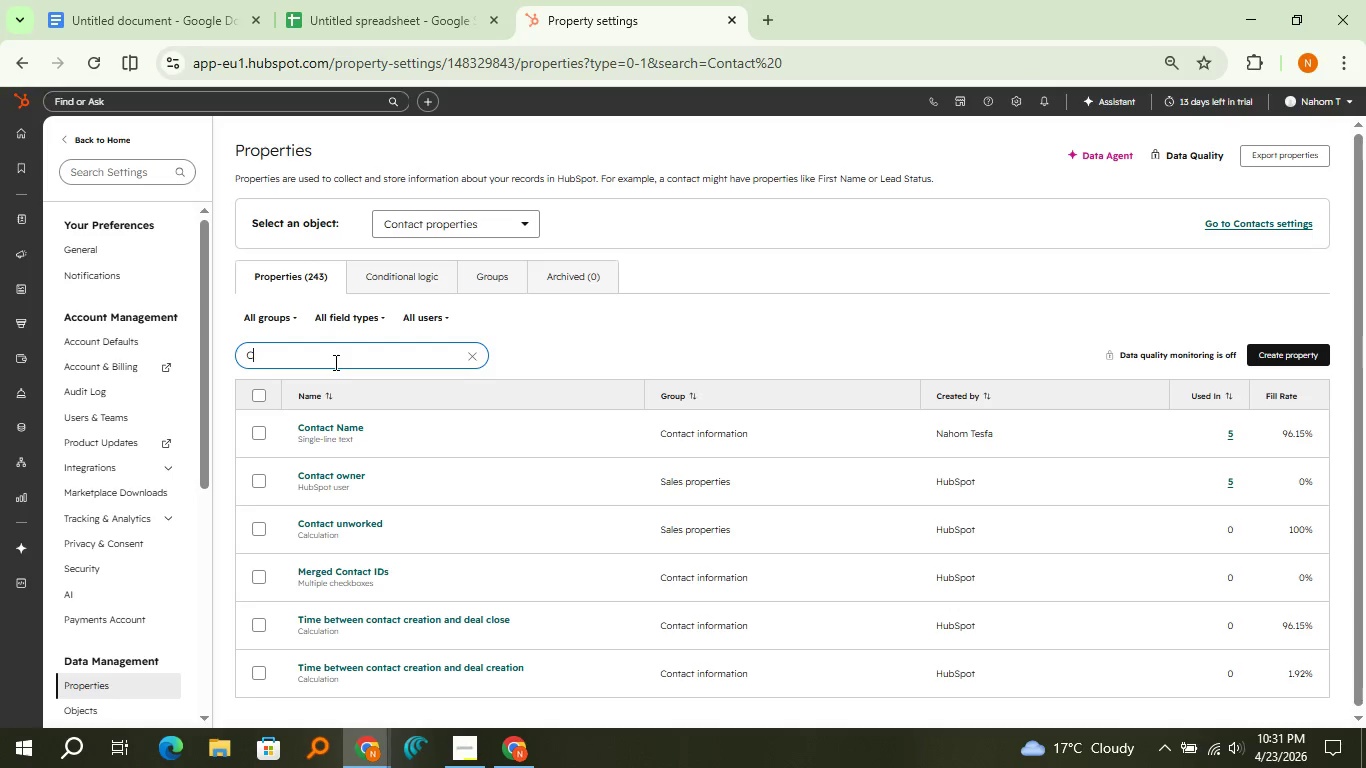 
key(Backspace)
 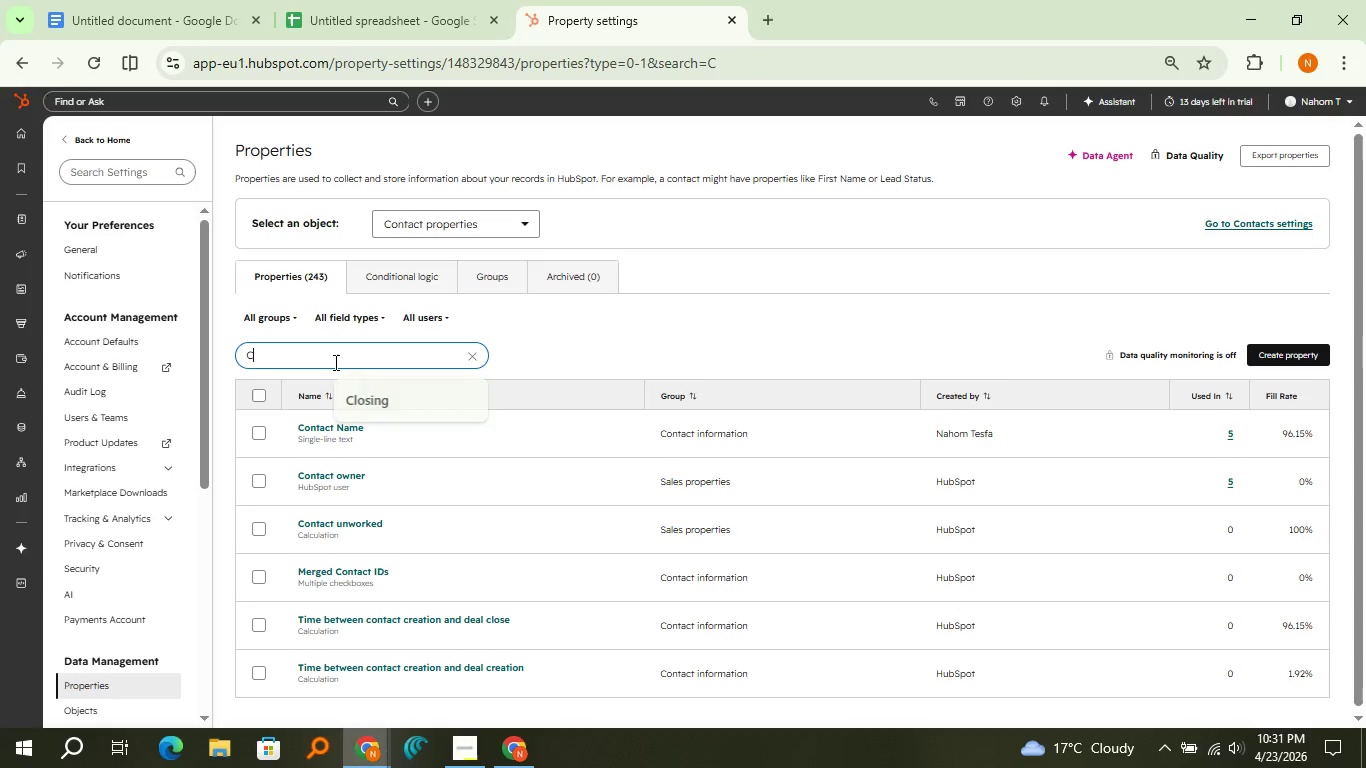 
key(Backspace)
 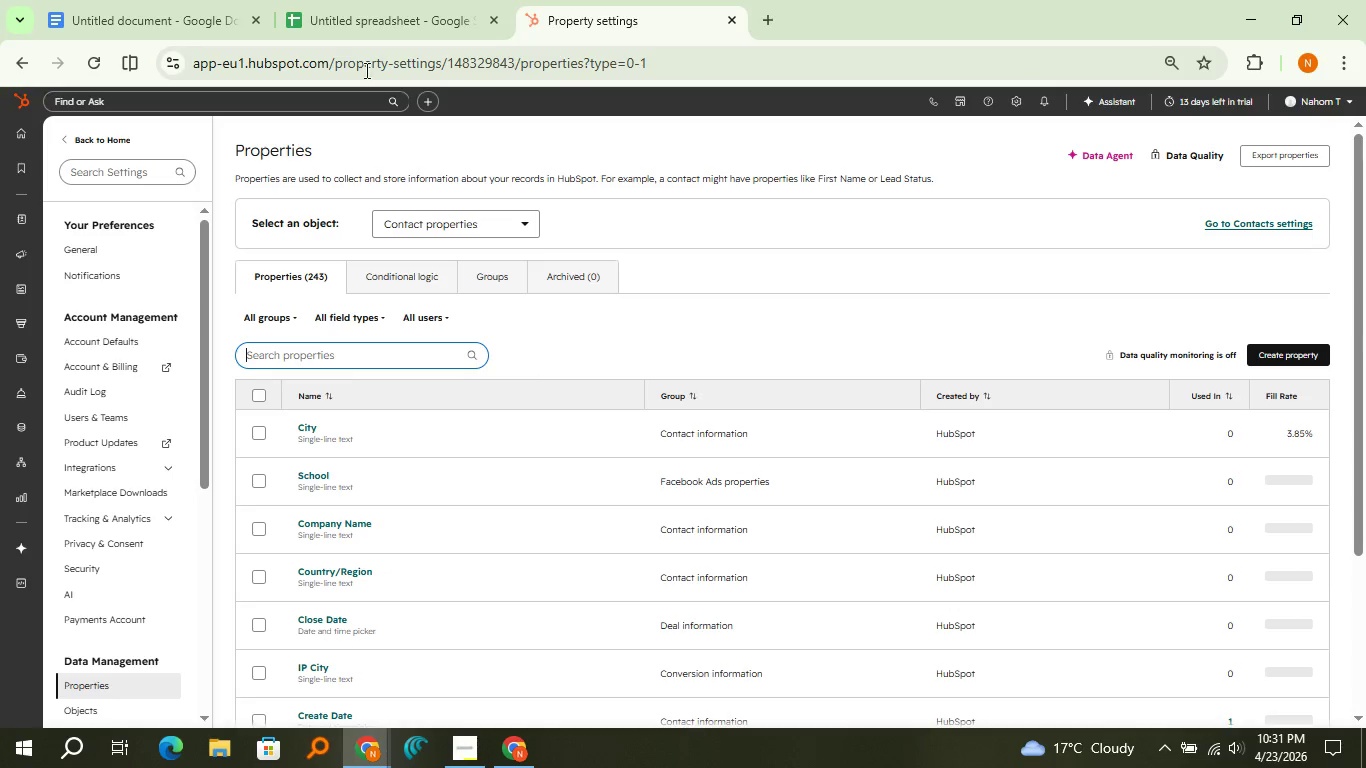 
left_click([376, 0])
 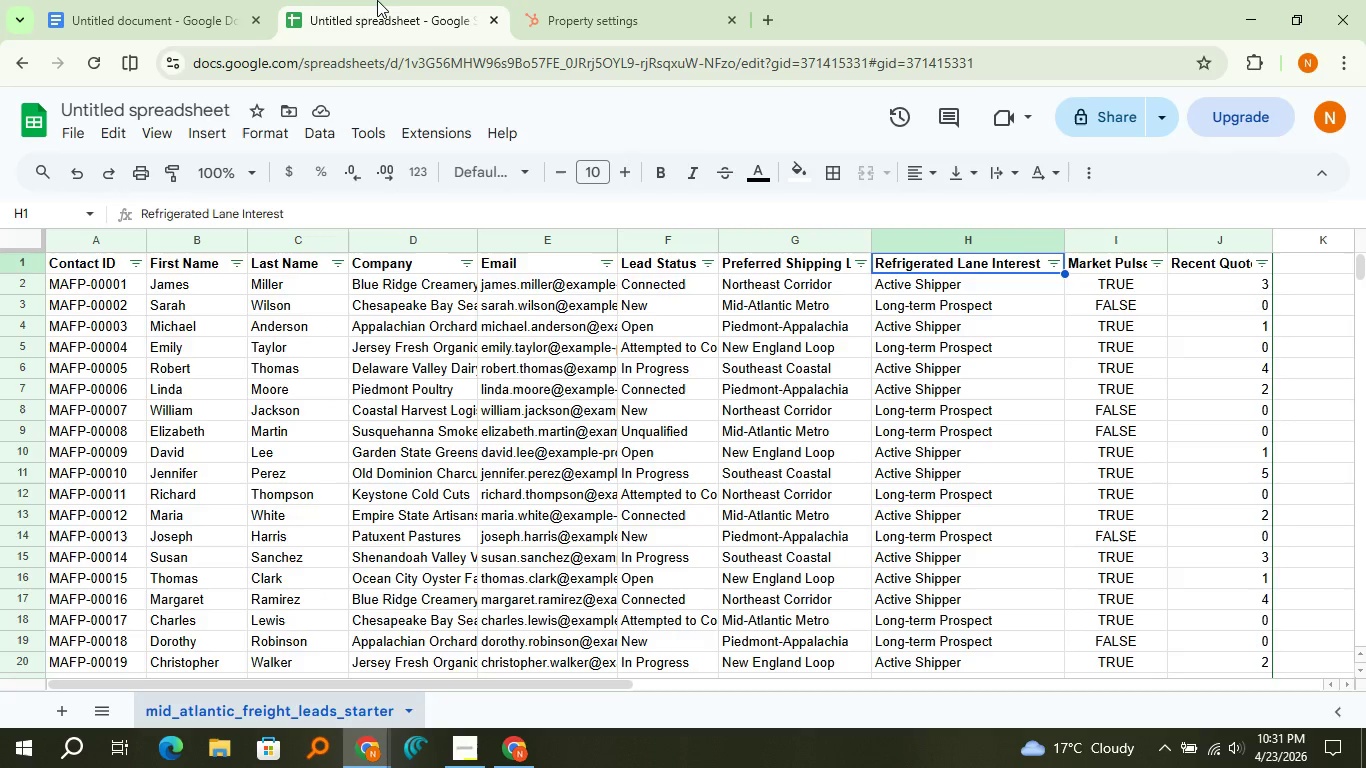 
left_click([377, 0])
 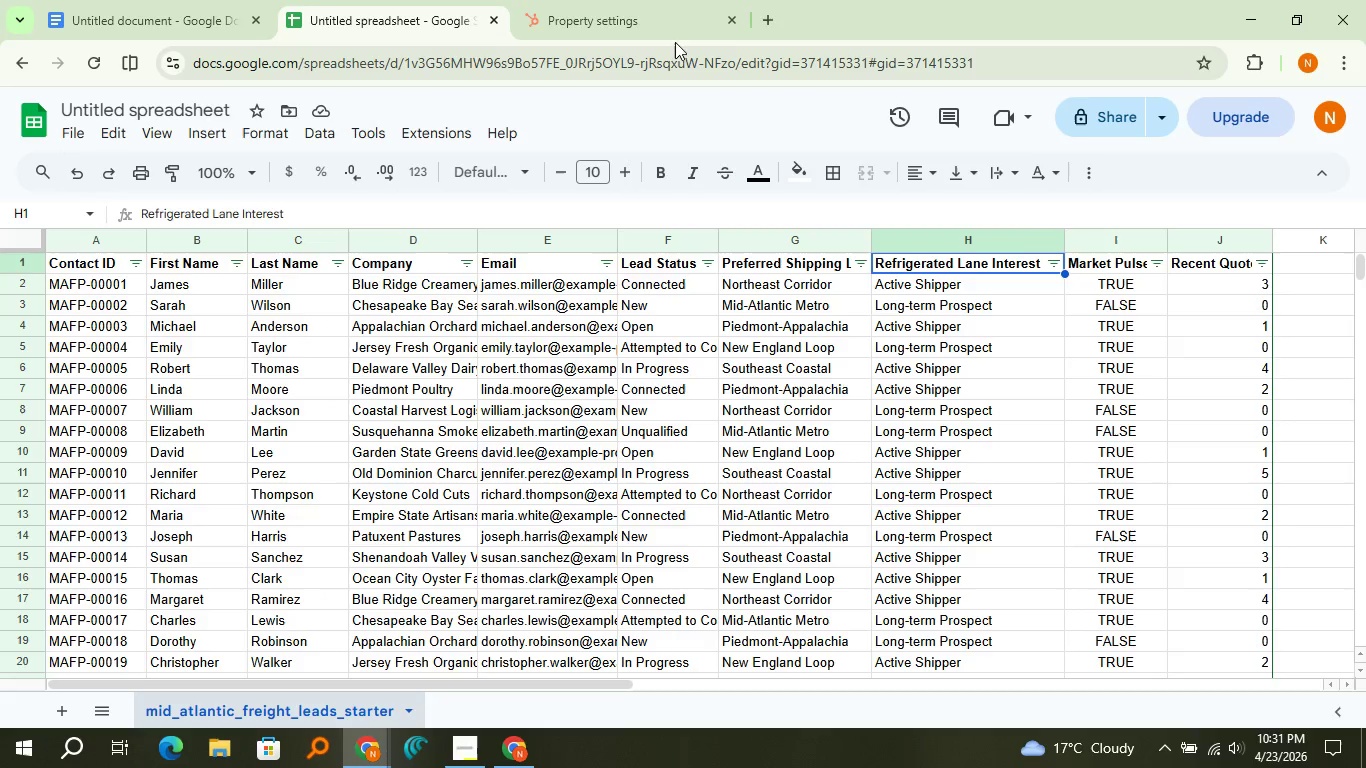 
left_click([676, 6])
 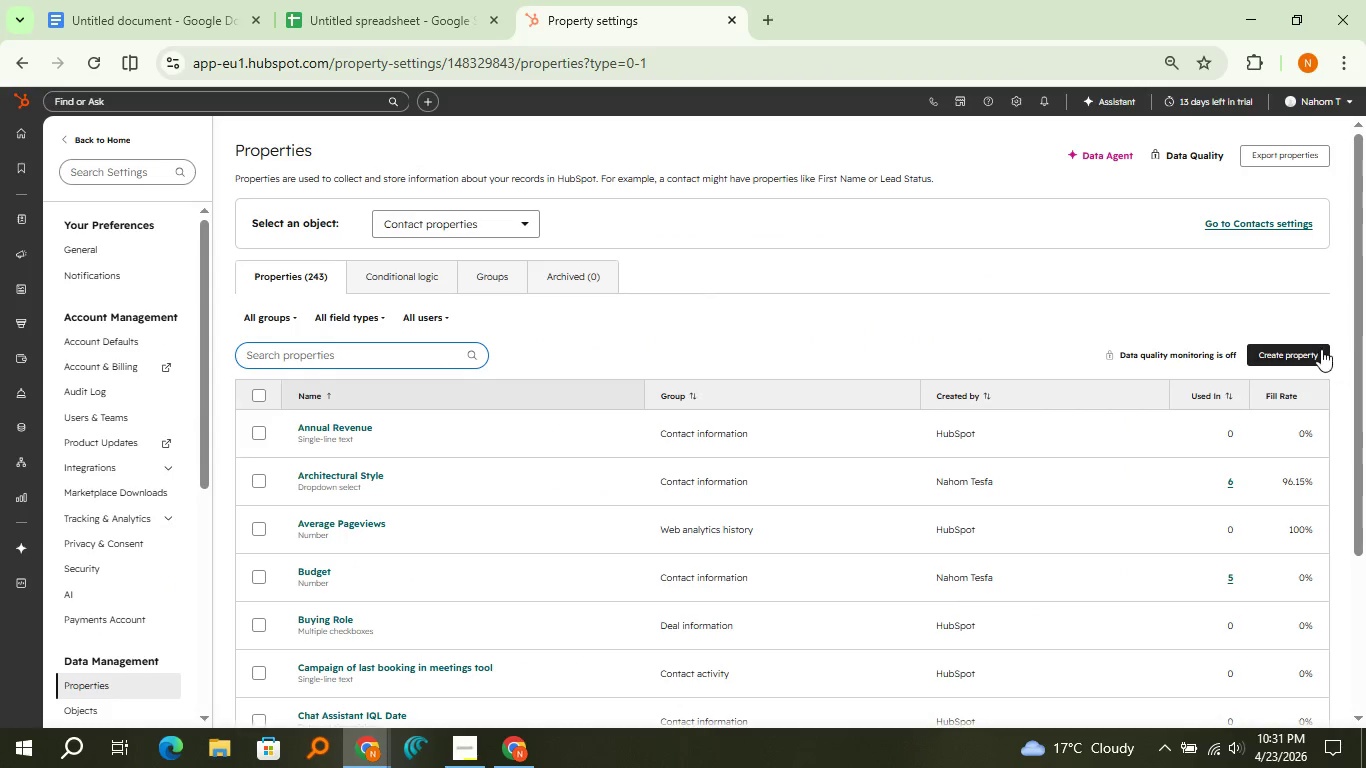 
left_click([1308, 352])
 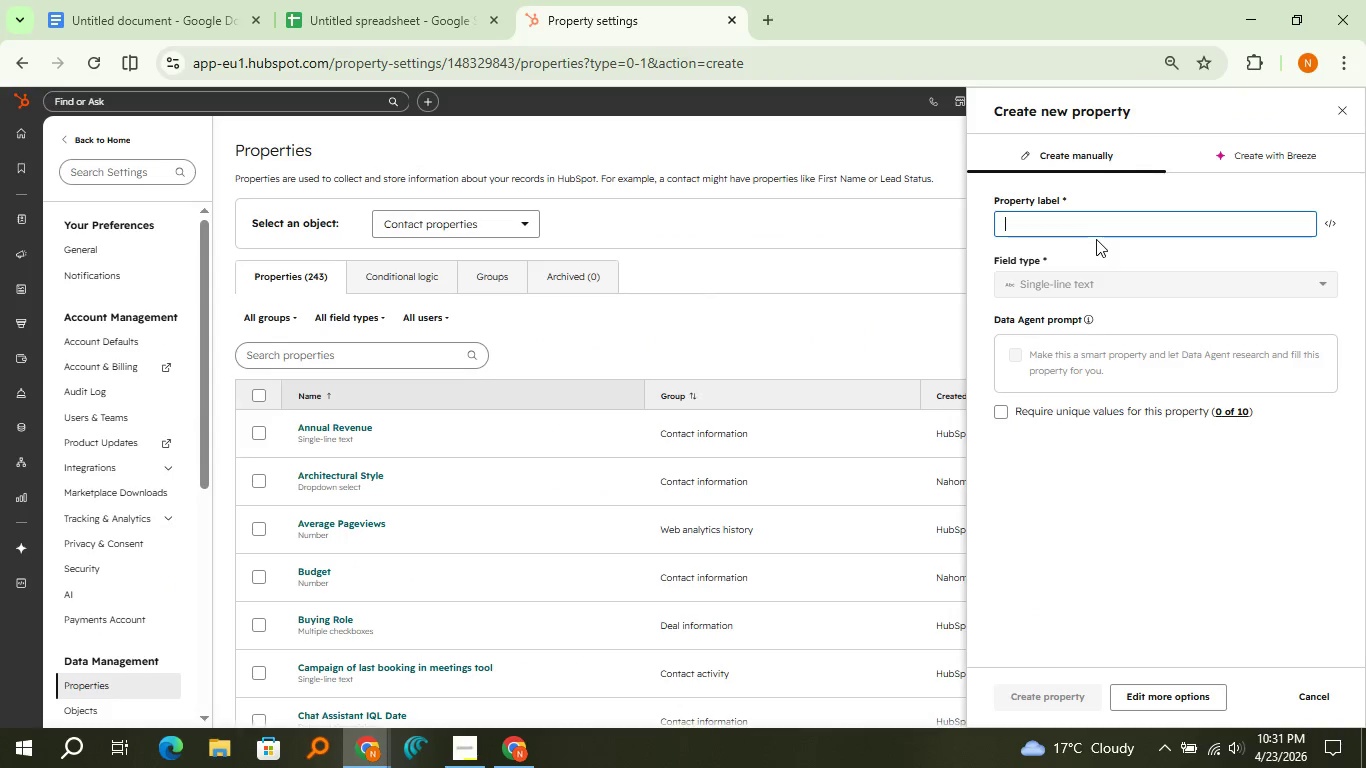 
type(Contact ID)
 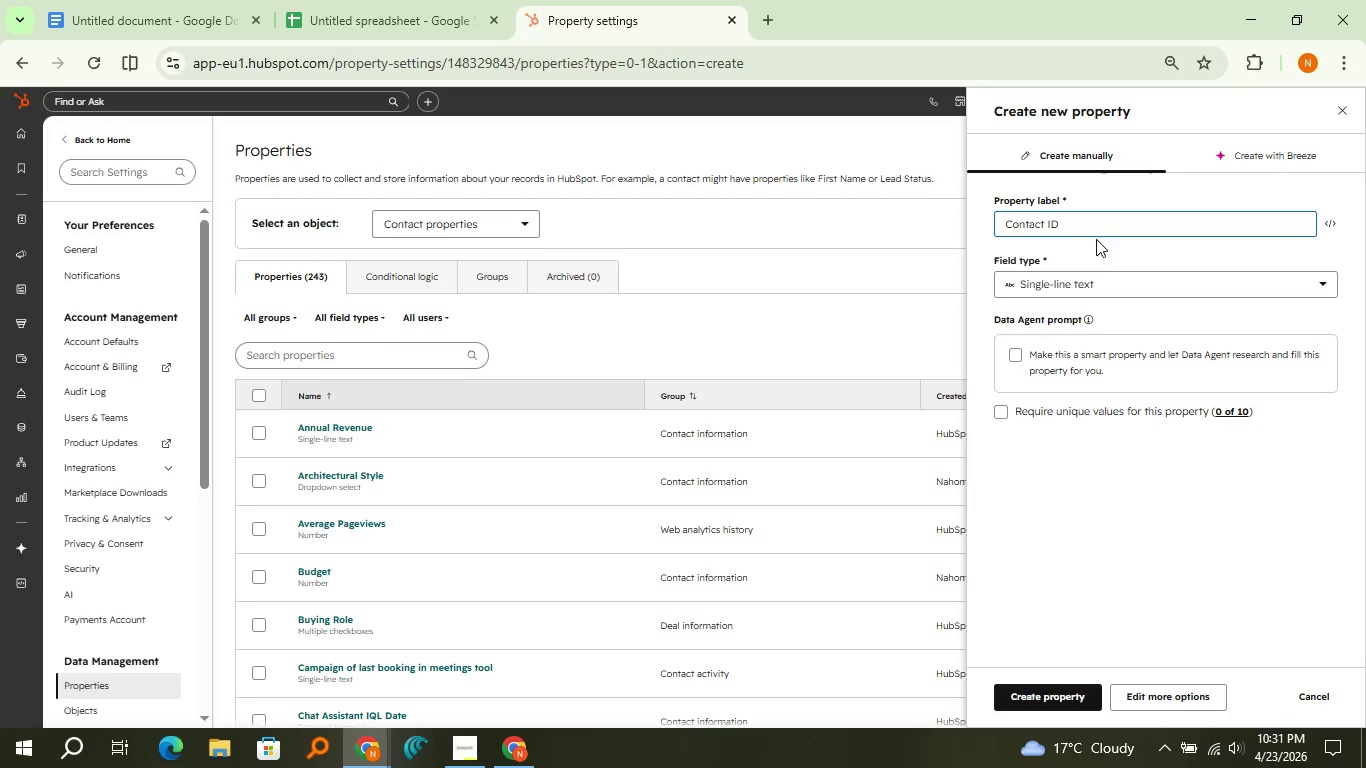 
left_click([1047, 693])
 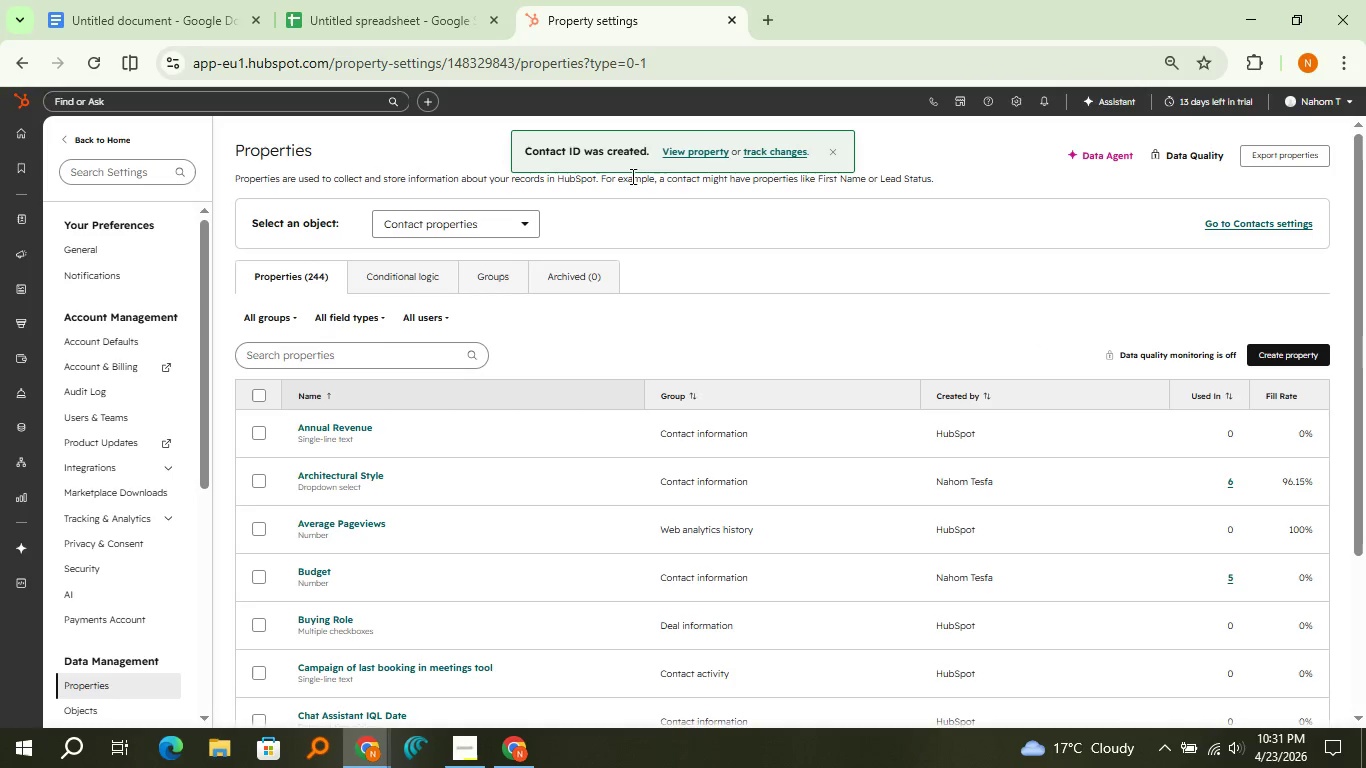 
left_click([834, 146])
 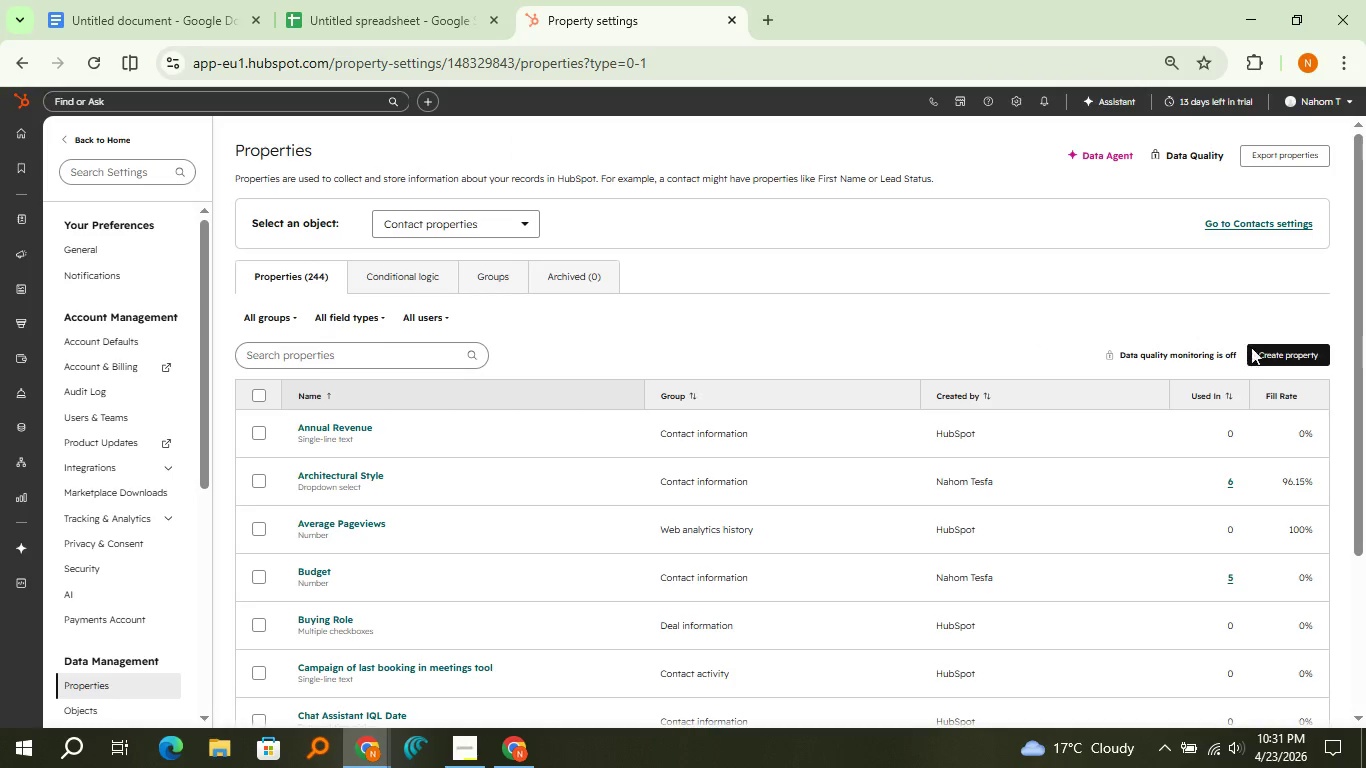 
left_click([1264, 358])
 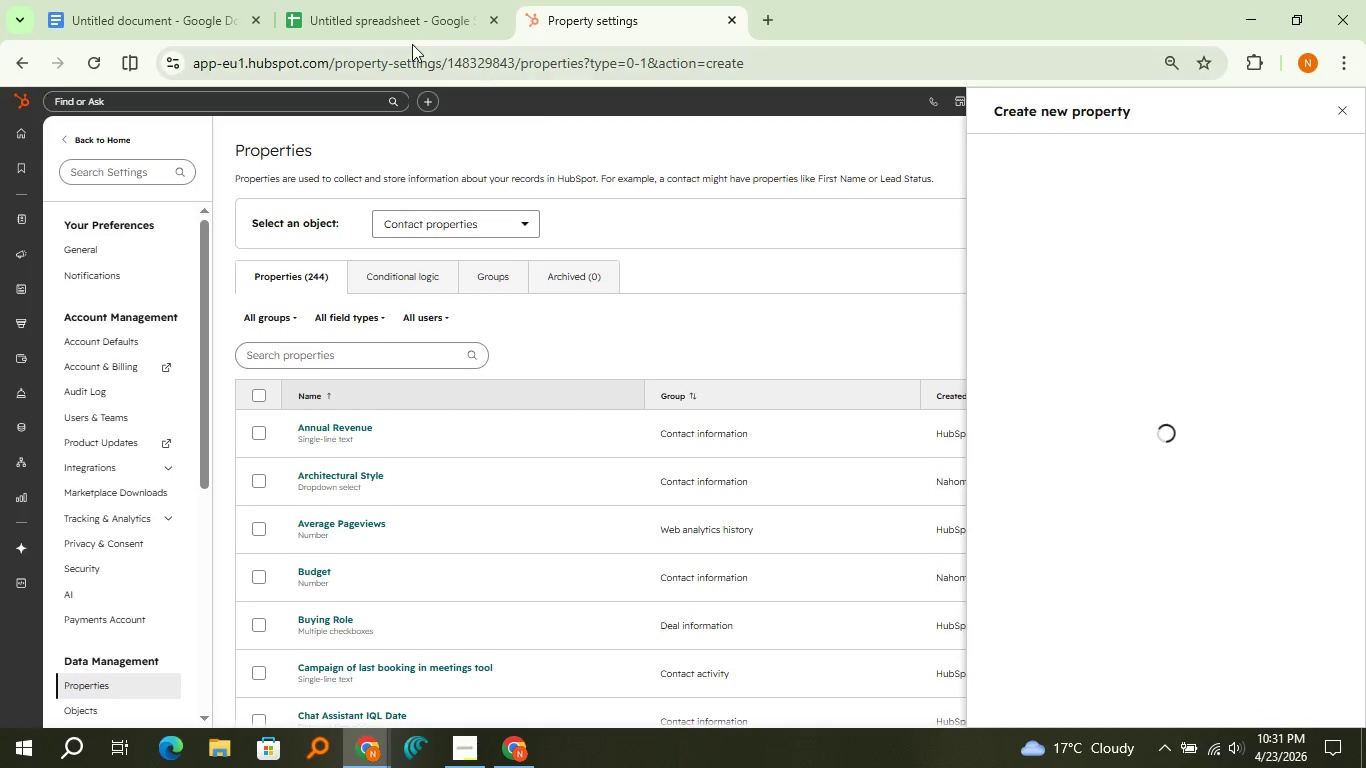 
left_click([373, 12])
 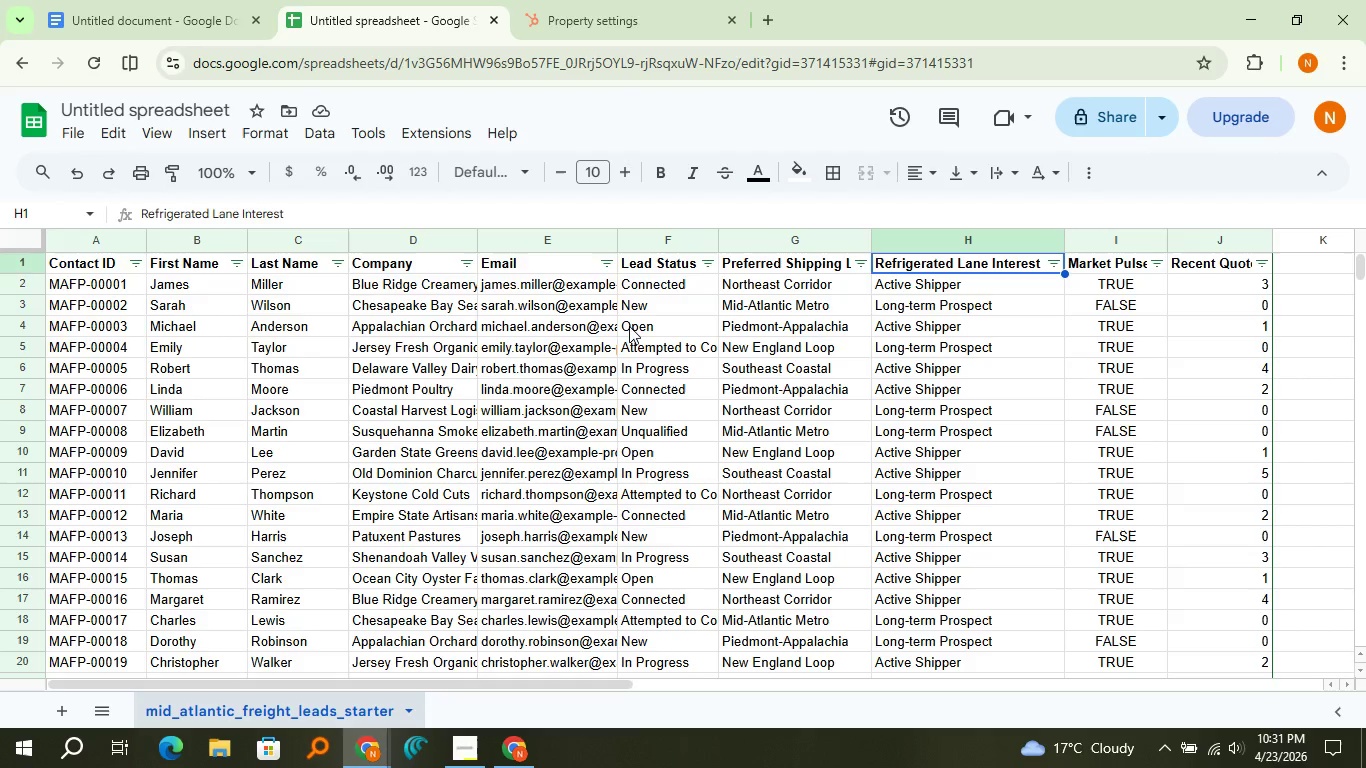 
wait(7.0)
 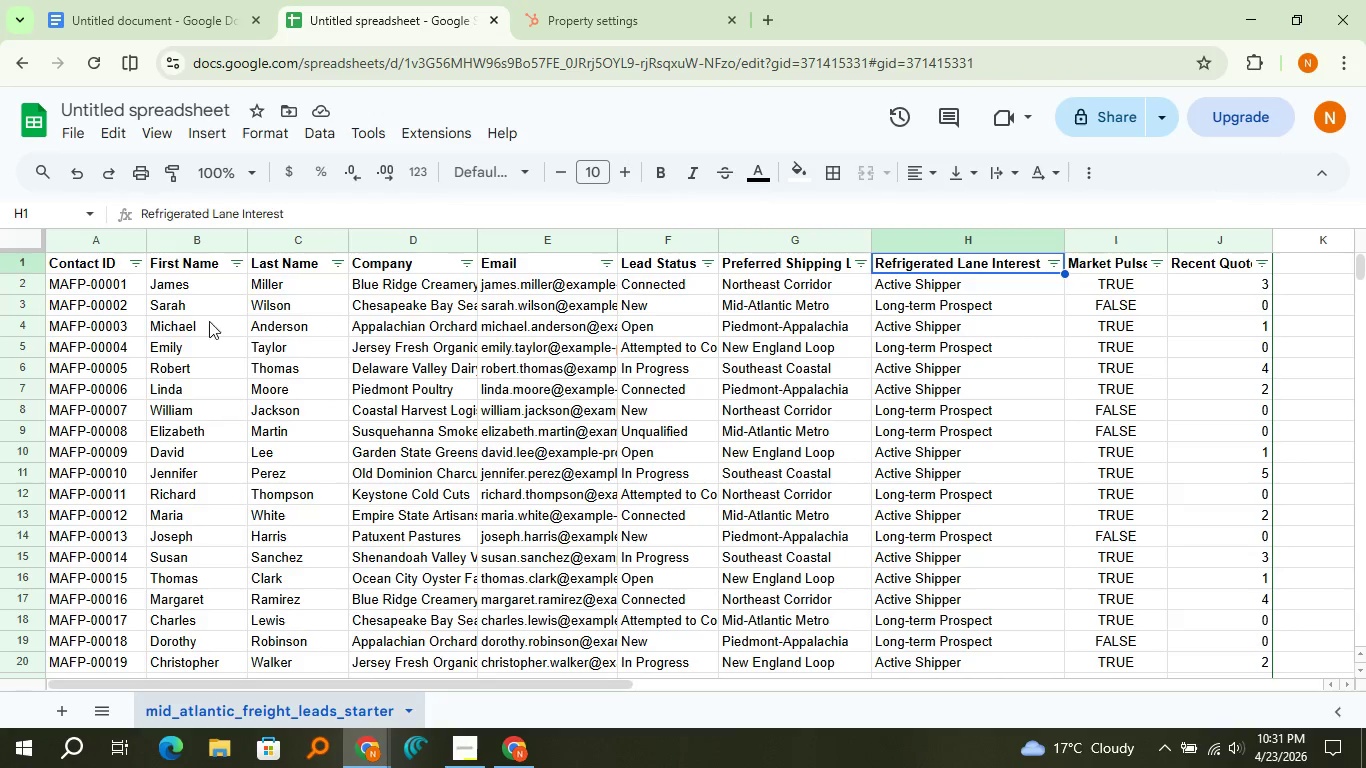 
left_click([554, 0])
 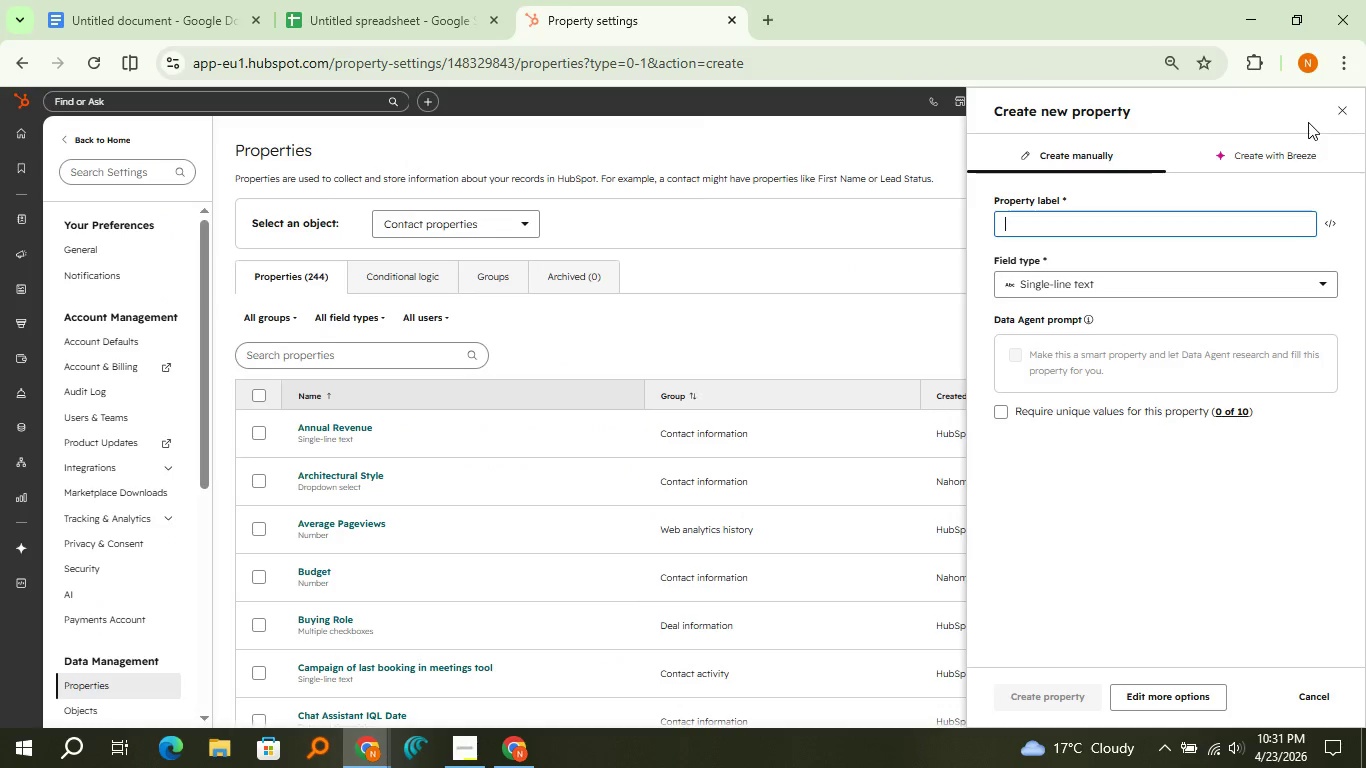 
left_click([1337, 110])
 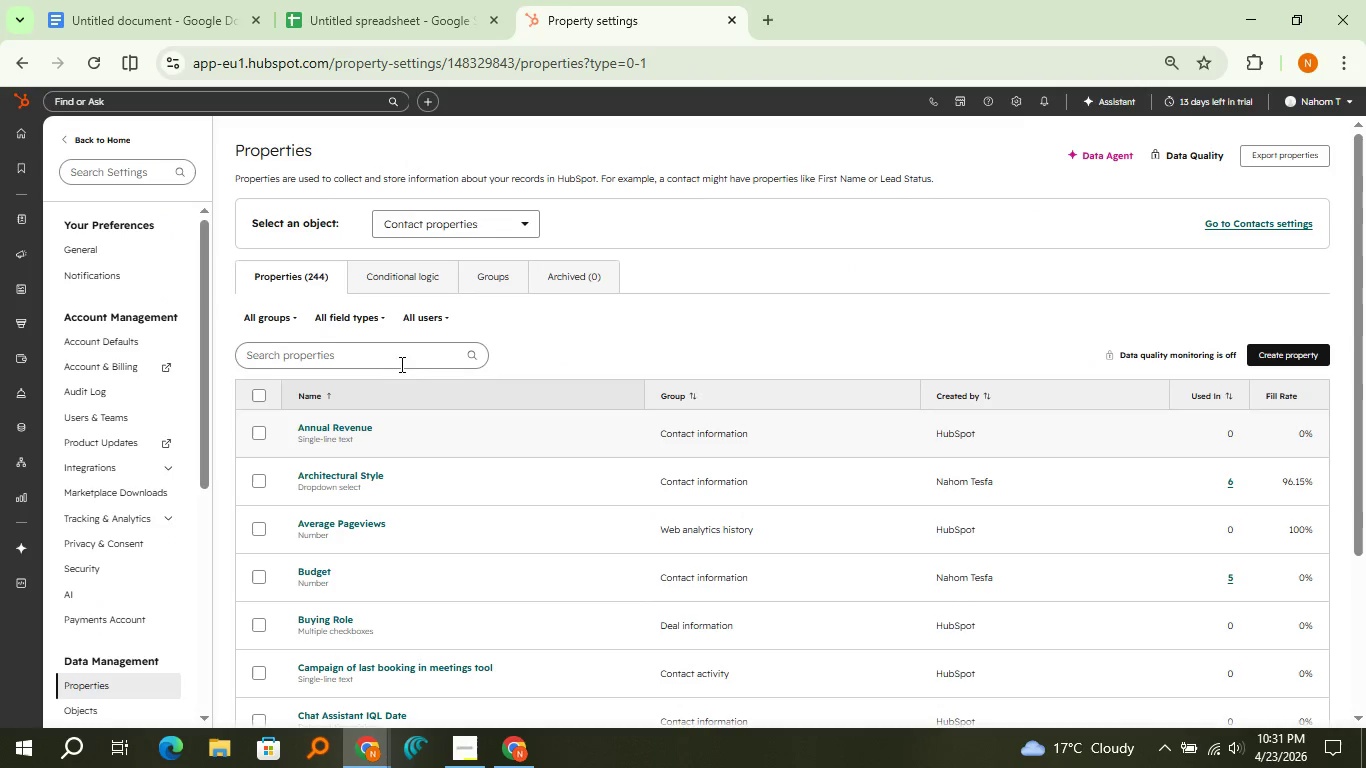 
left_click([399, 360])
 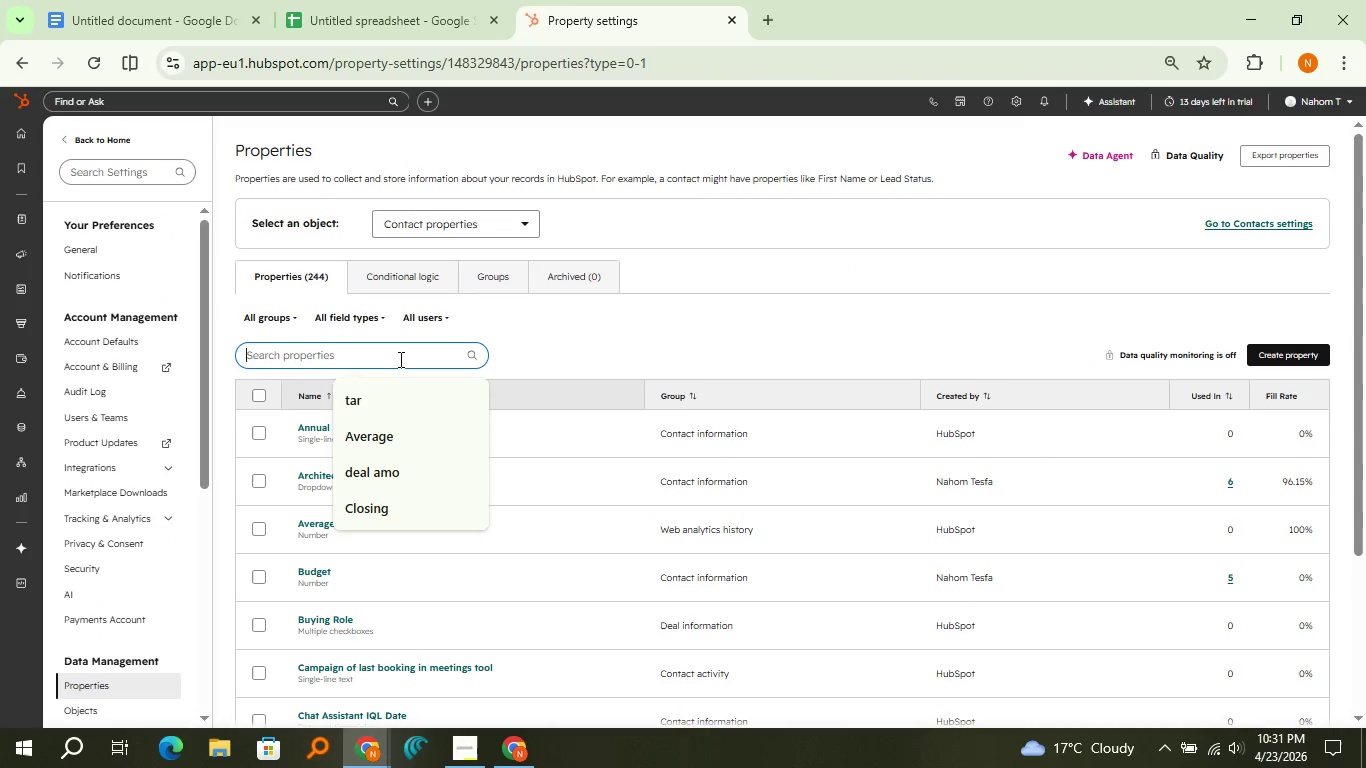 
type(Lead stat)
 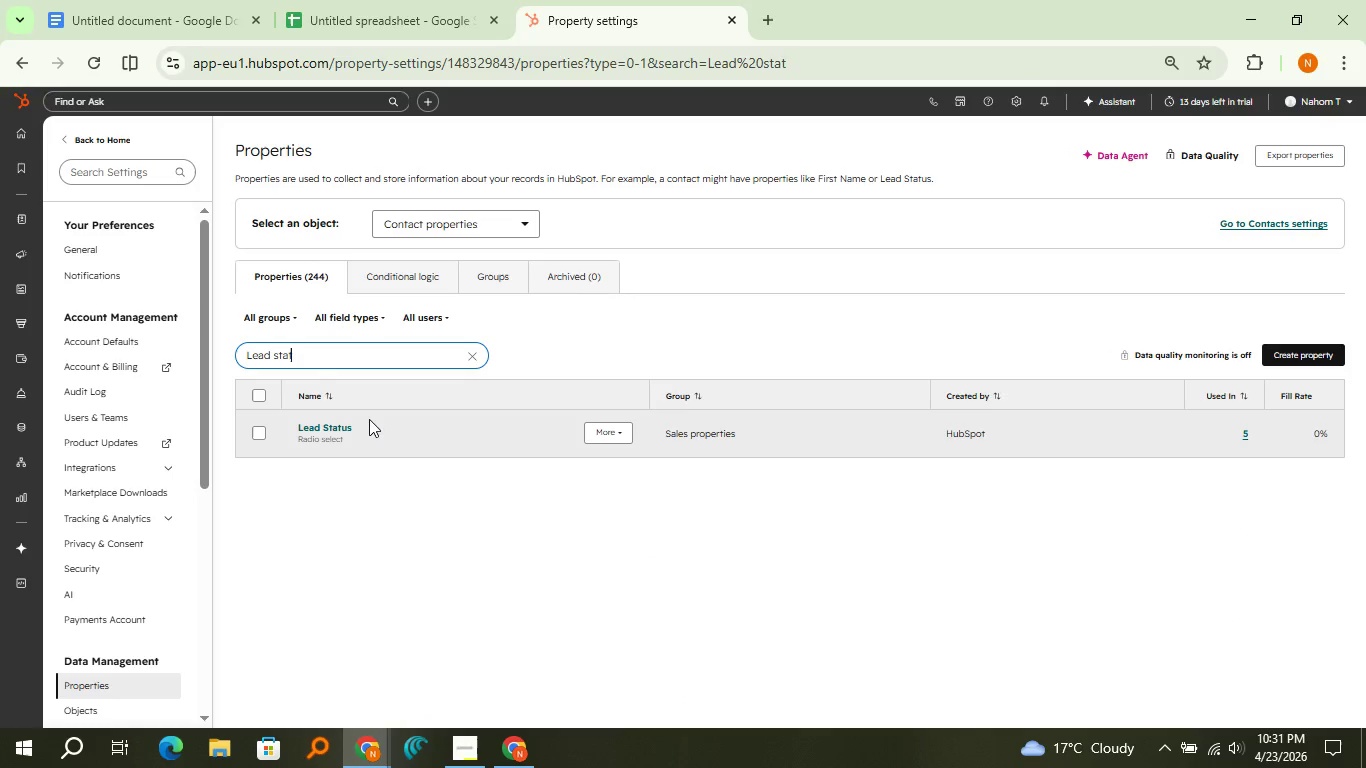 
left_click([340, 432])
 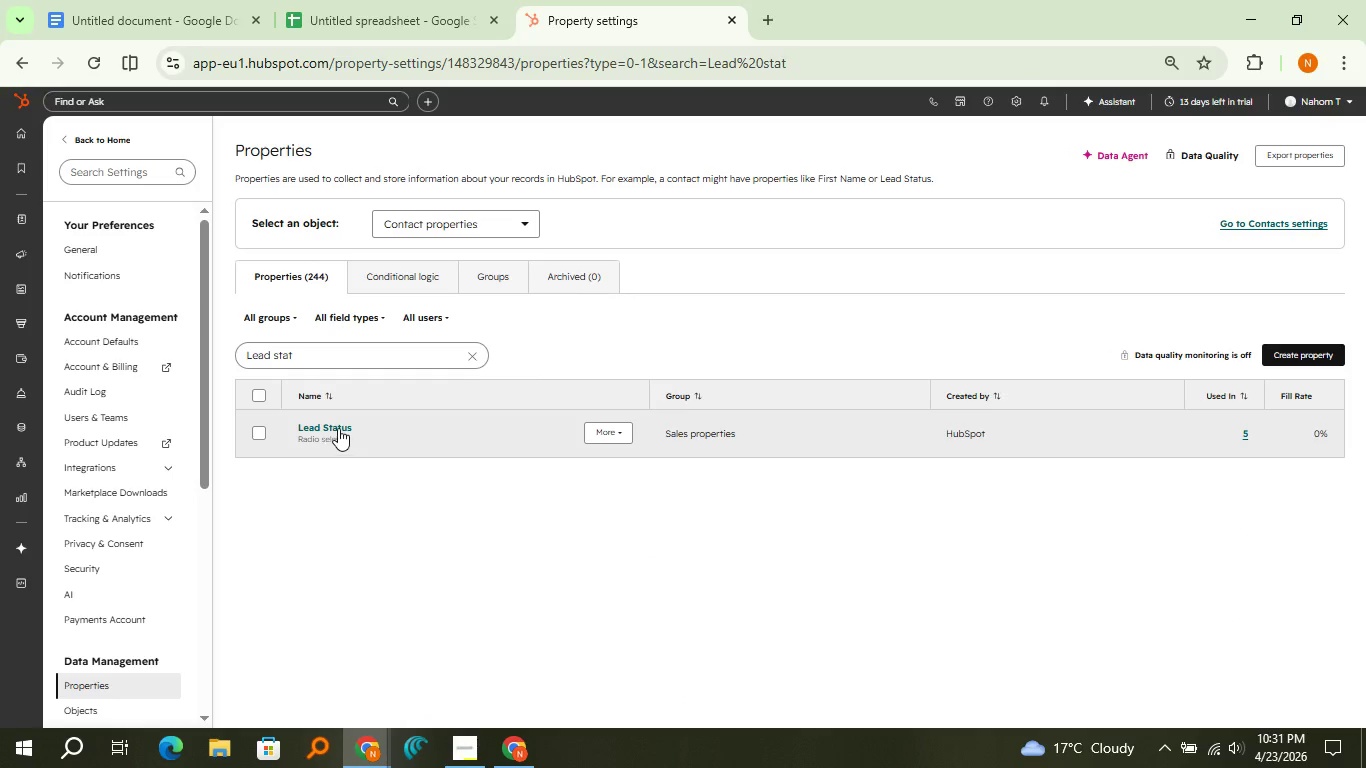 
left_click([336, 425])
 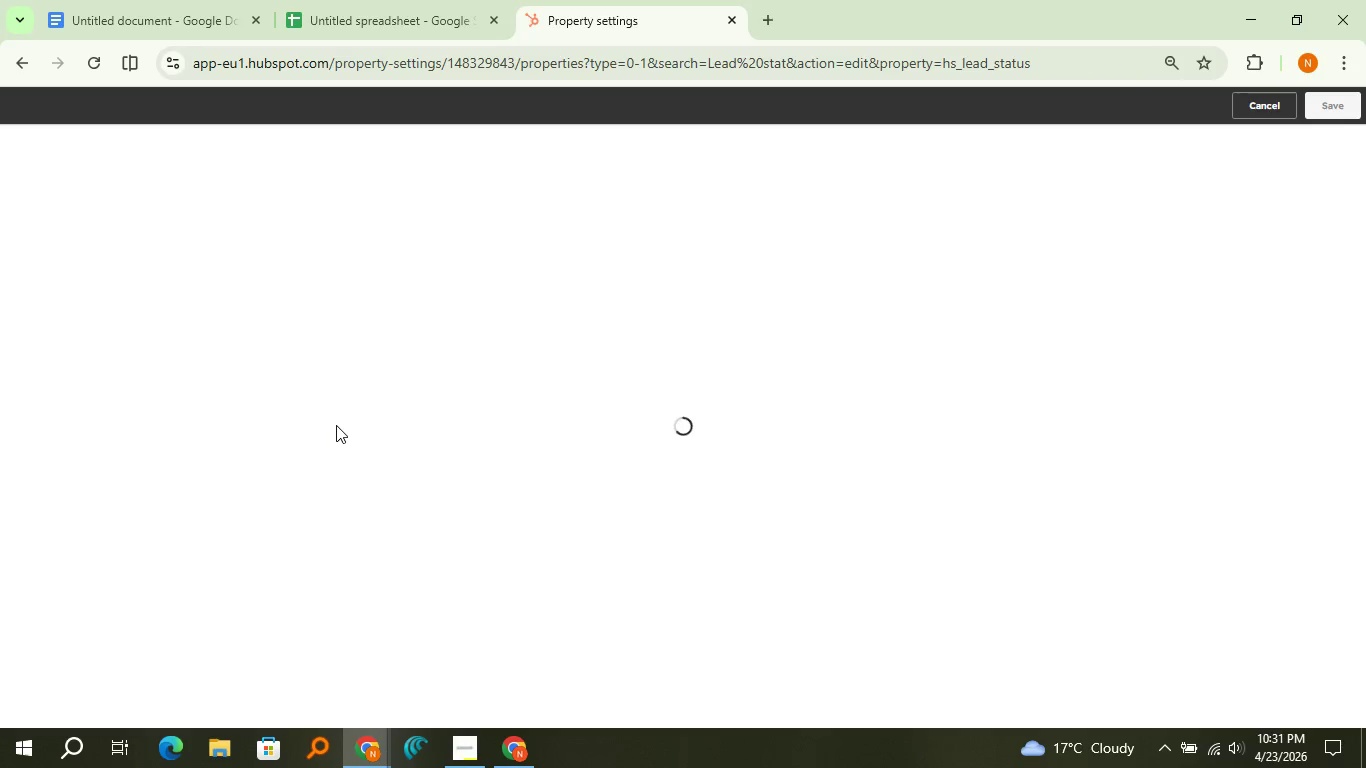 
wait(7.02)
 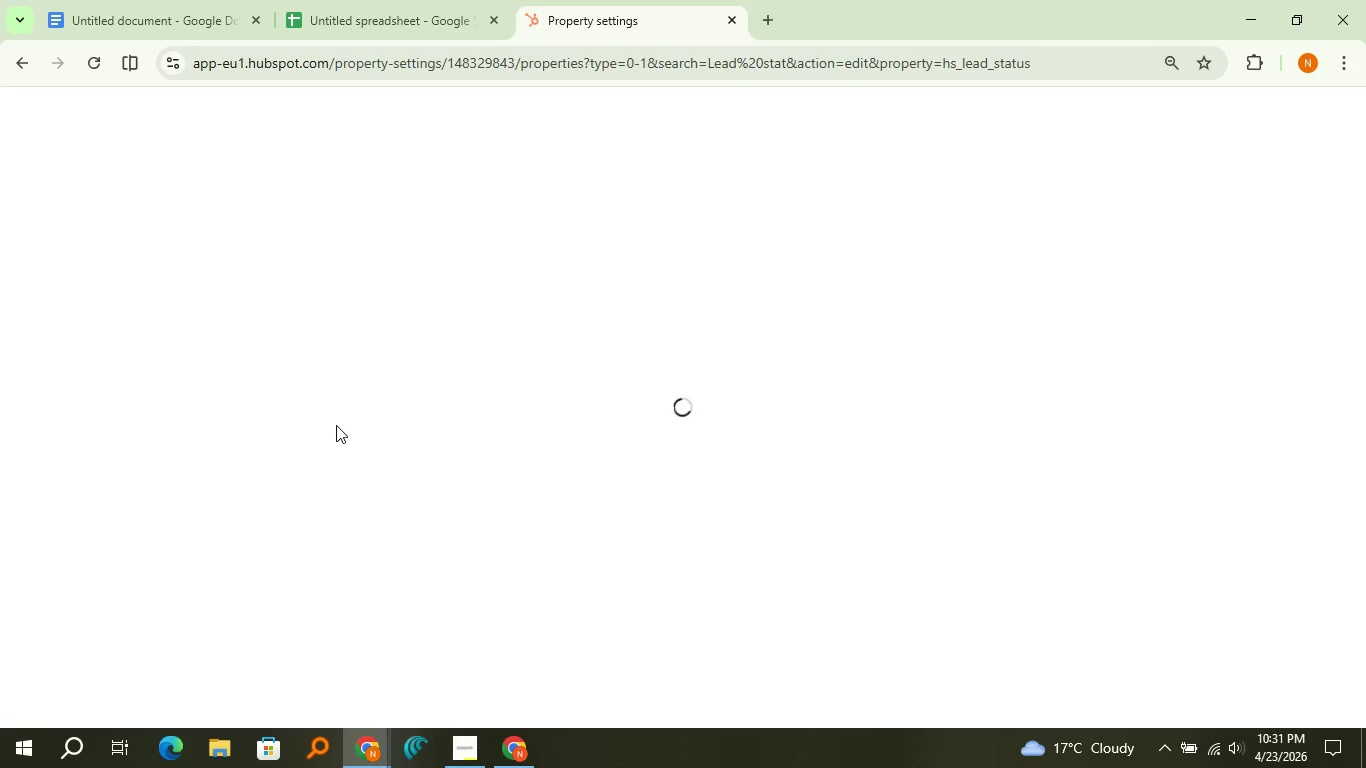 
left_click([37, 200])
 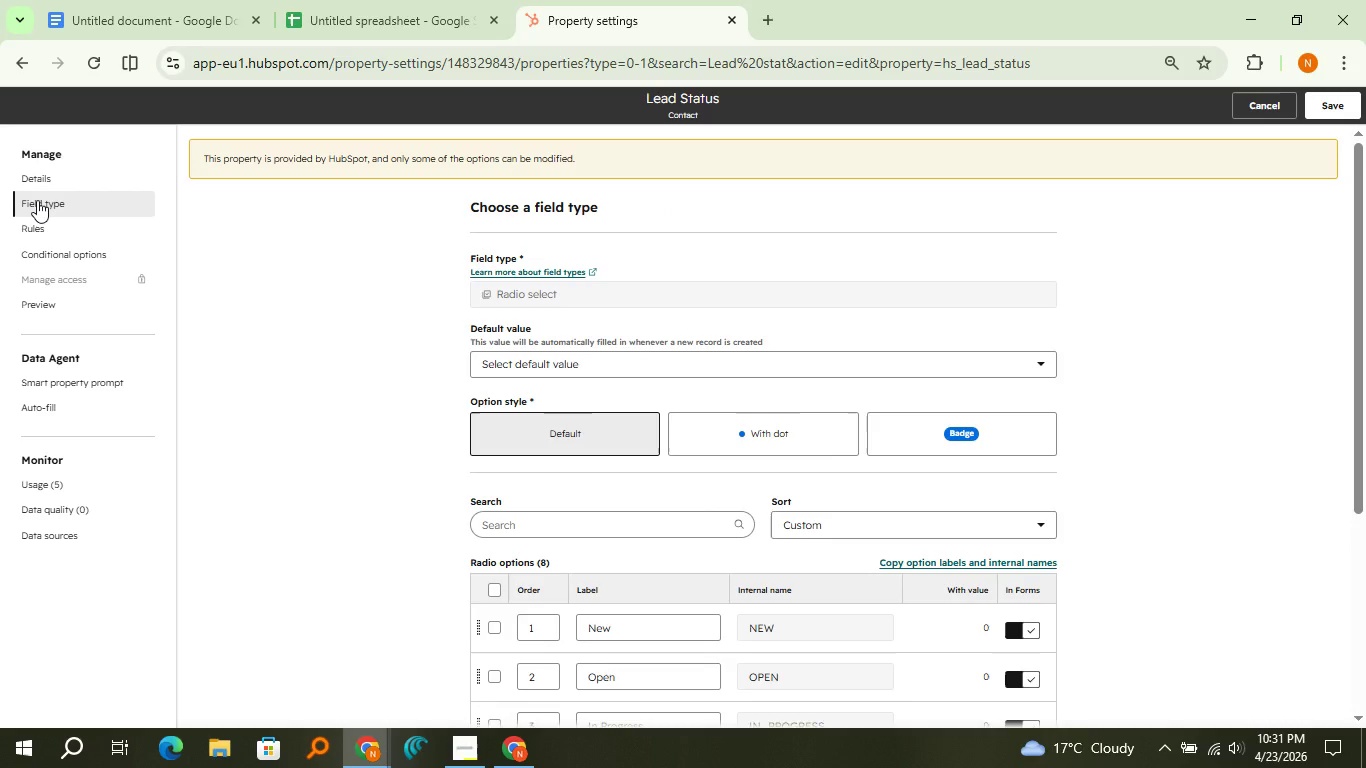 
scroll: coordinate [528, 378], scroll_direction: down, amount: 3.0
 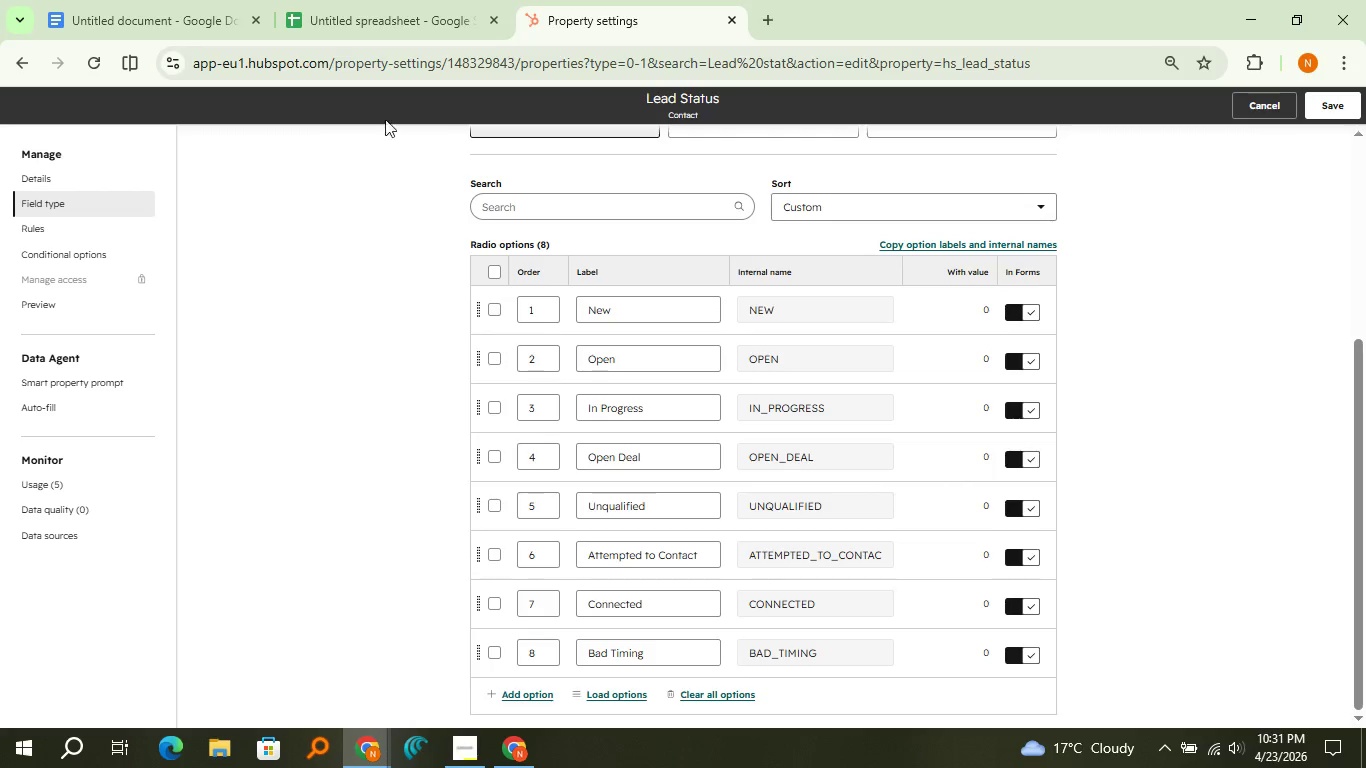 
left_click([337, 0])
 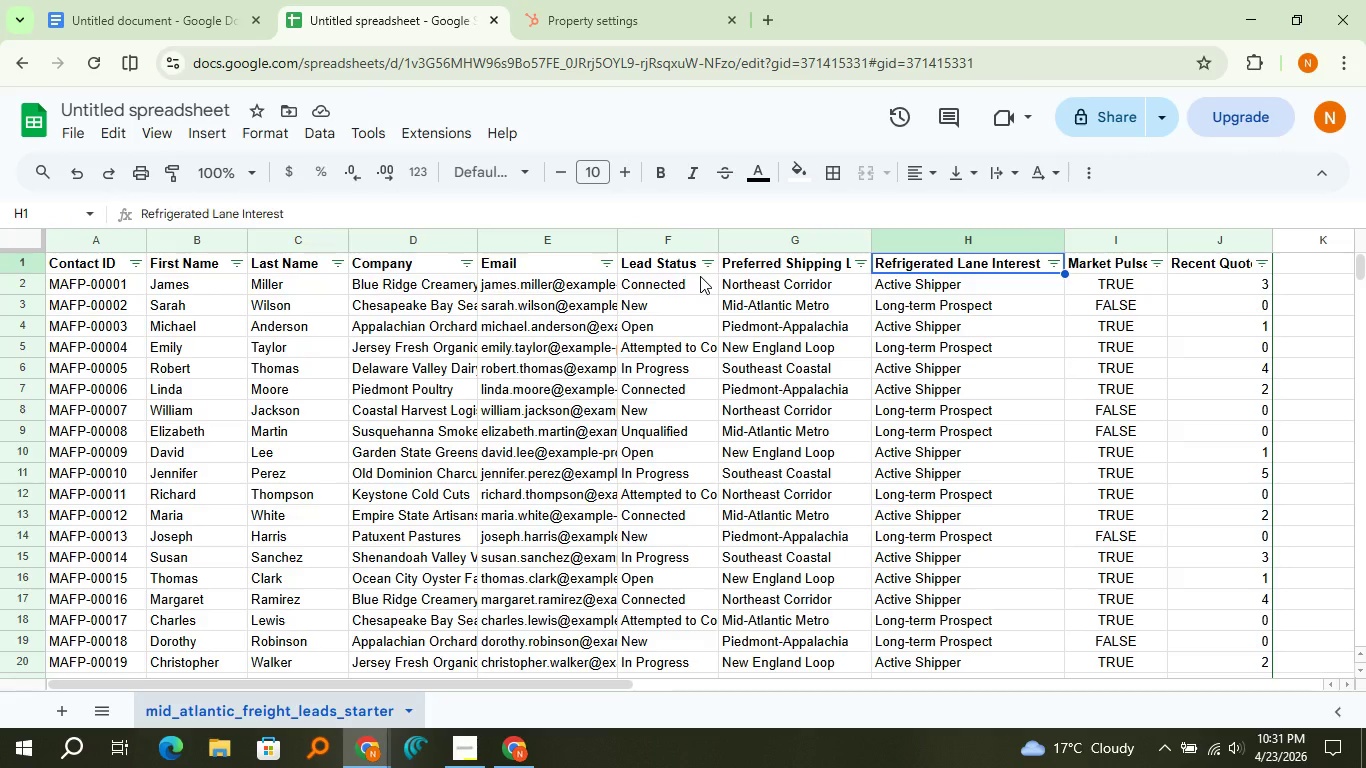 
left_click([704, 259])
 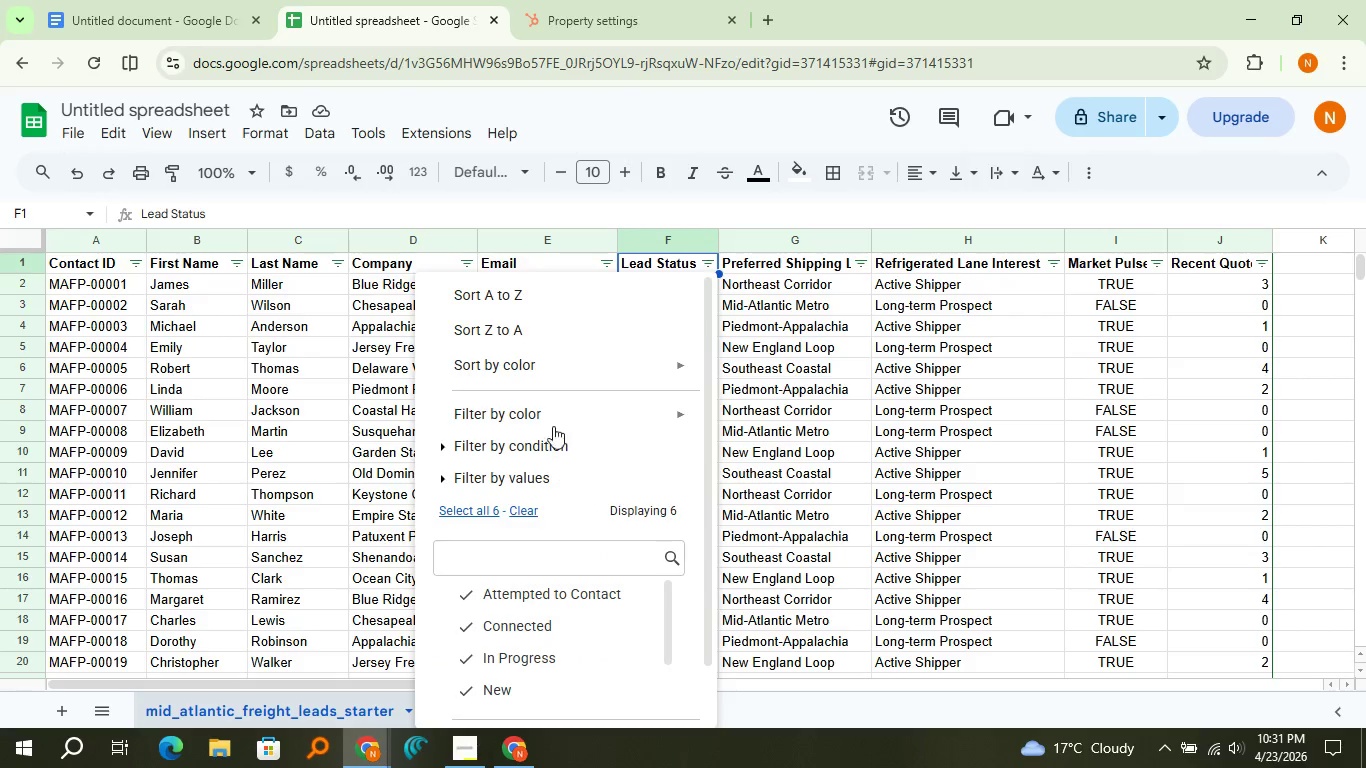 
scroll: coordinate [555, 410], scroll_direction: down, amount: 2.0
 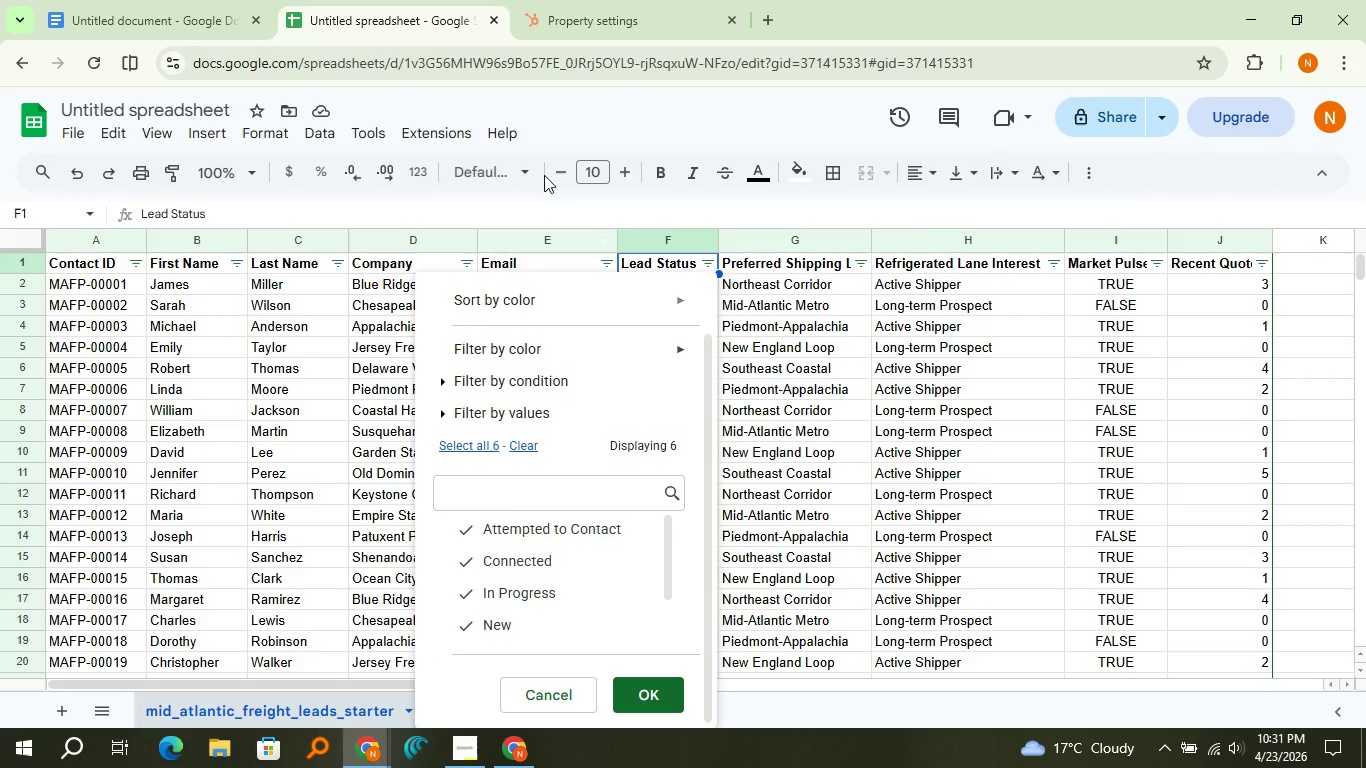 
left_click([564, 39])
 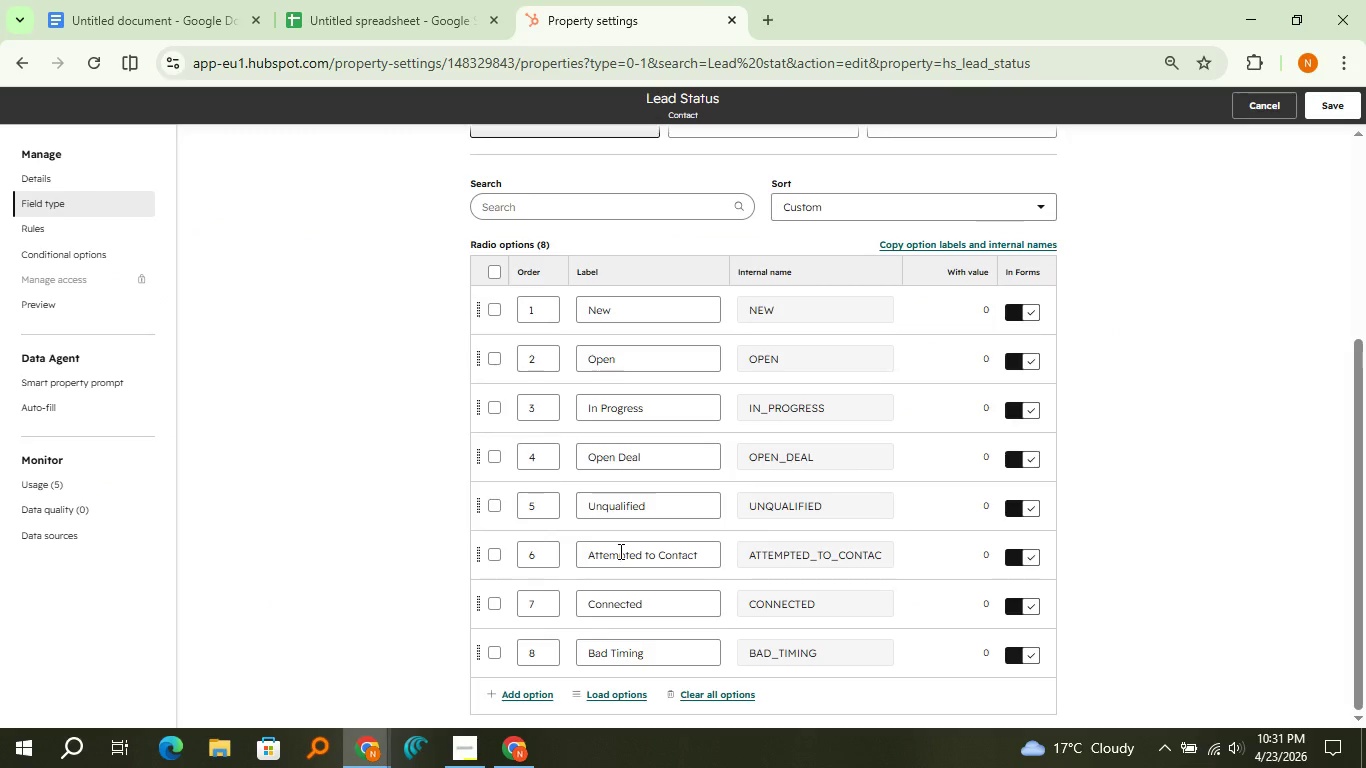 
left_click([454, 0])
 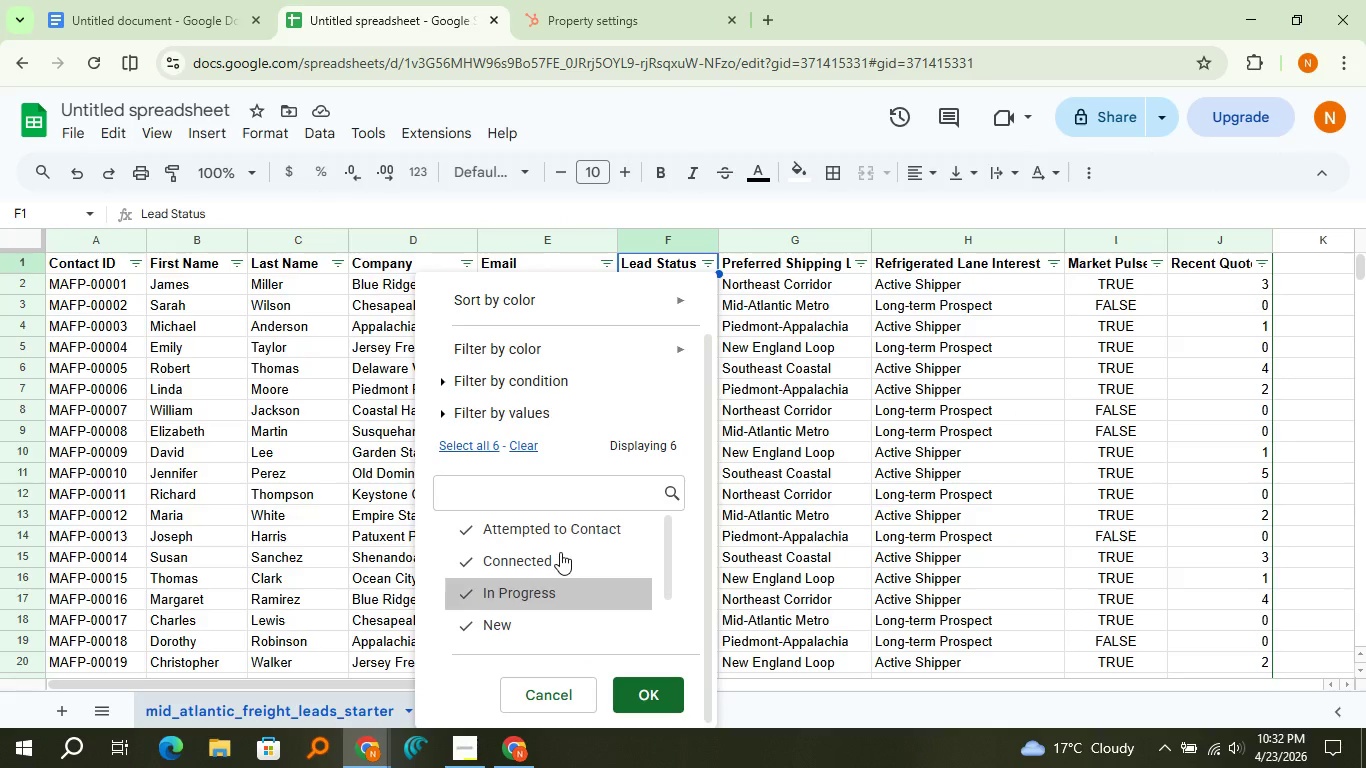 
left_click([548, 0])
 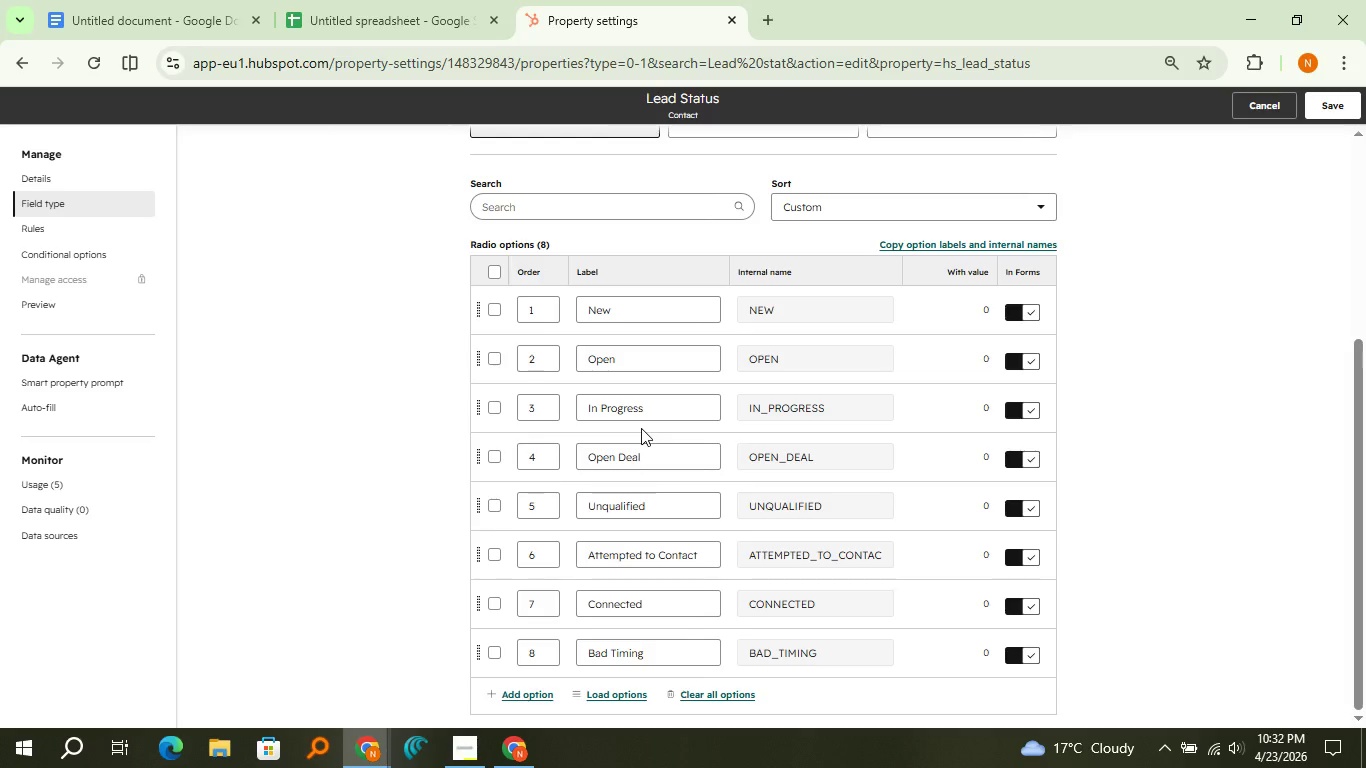 
left_click([353, 0])
 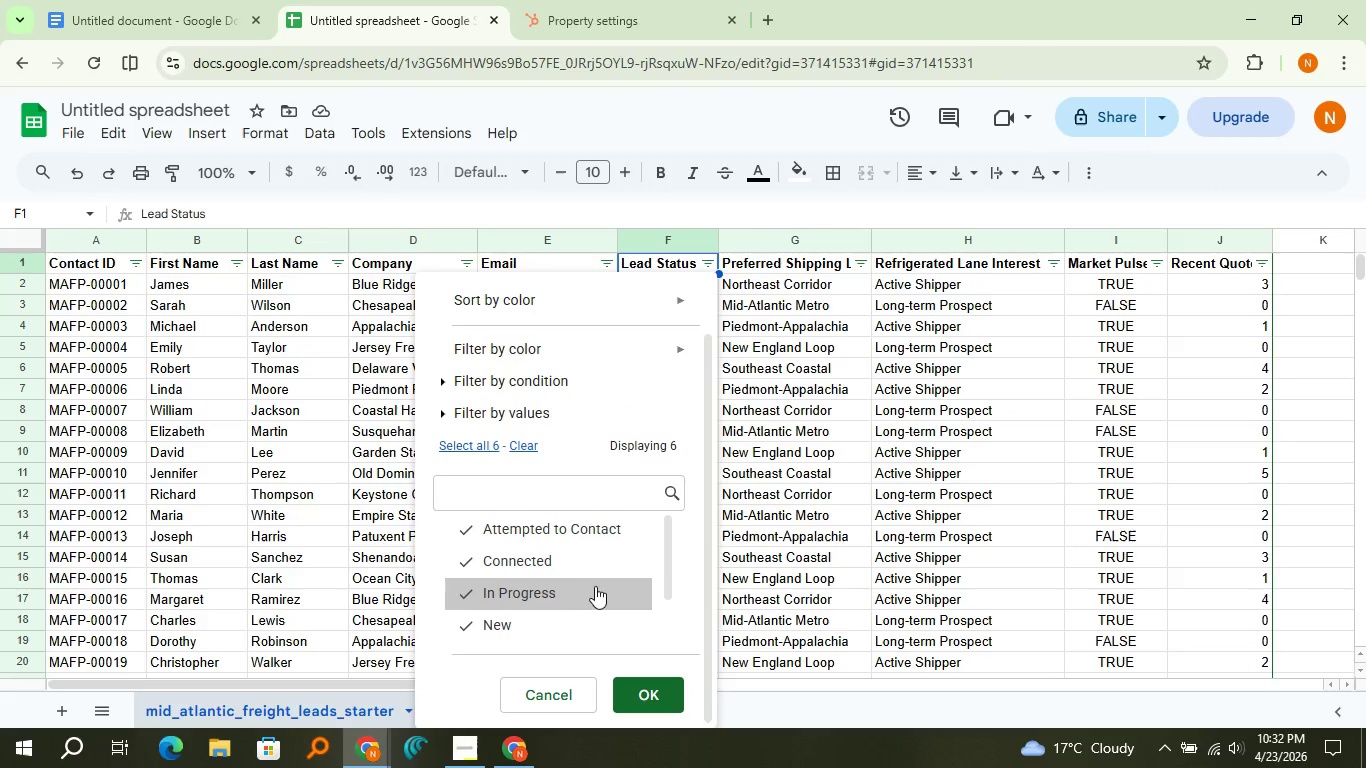 
scroll: coordinate [592, 610], scroll_direction: down, amount: 1.0
 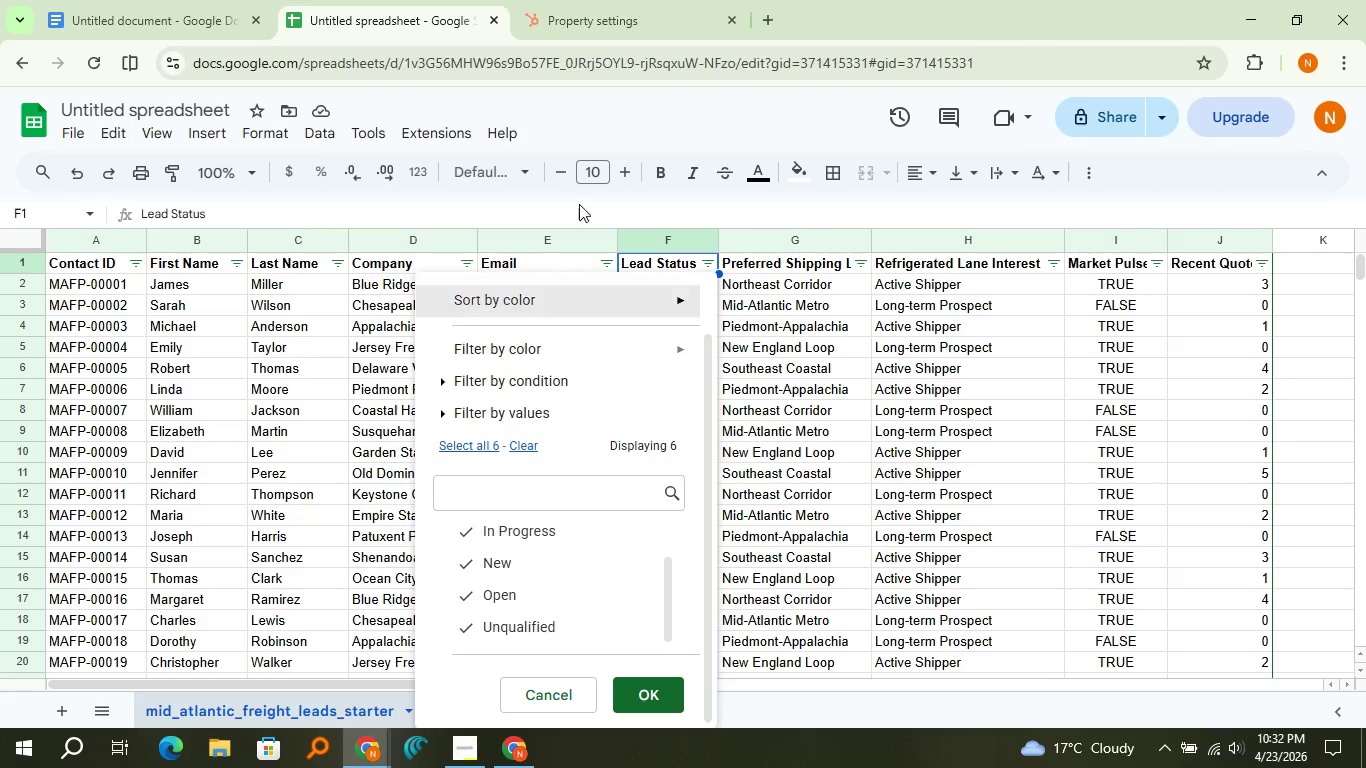 
left_click([513, 0])
 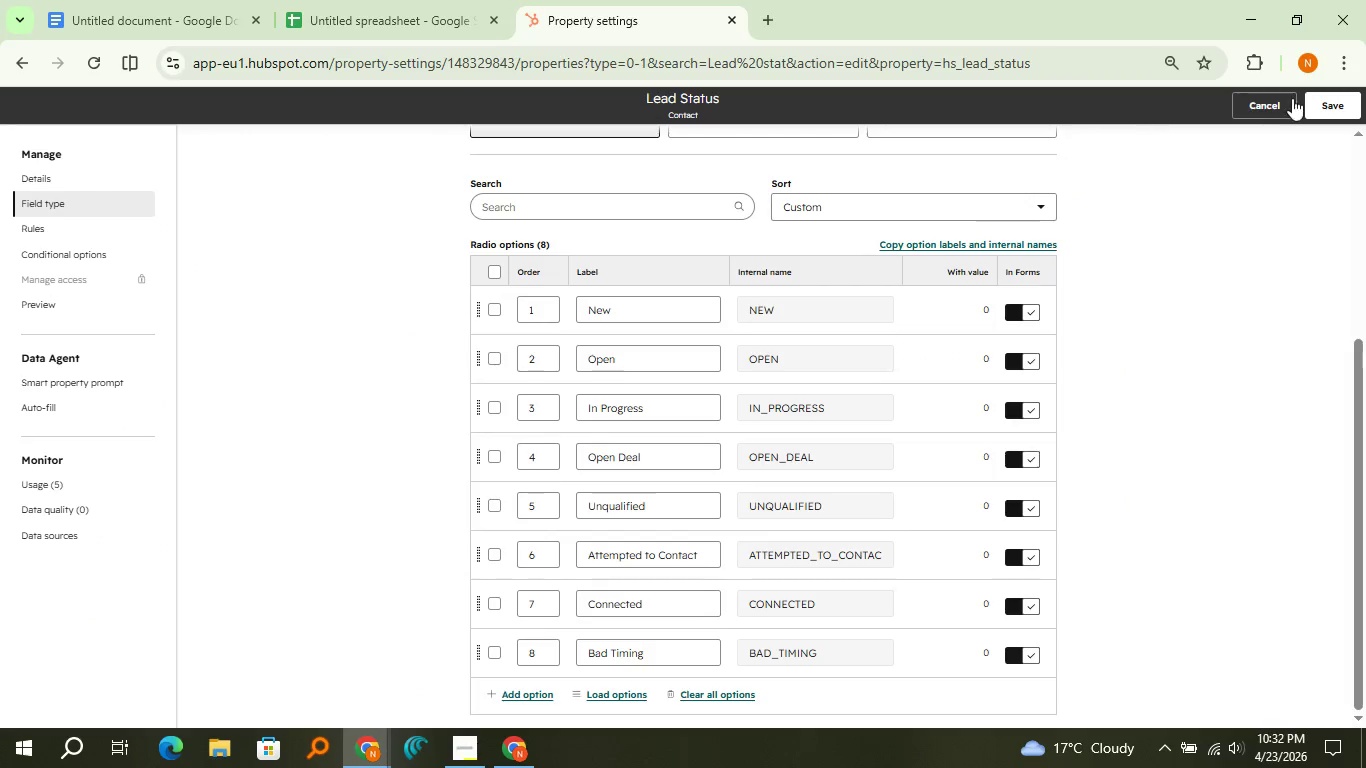 
left_click([1279, 100])
 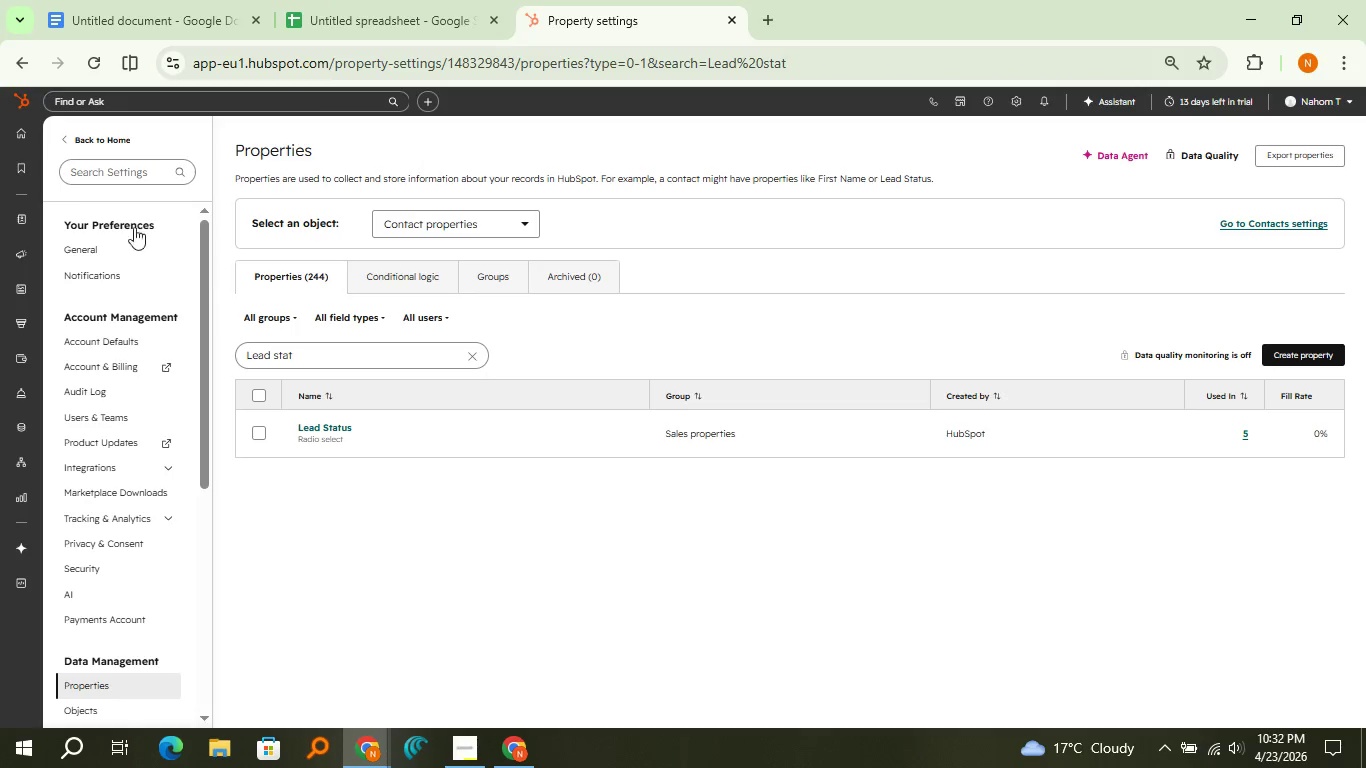 
left_click([405, 21])
 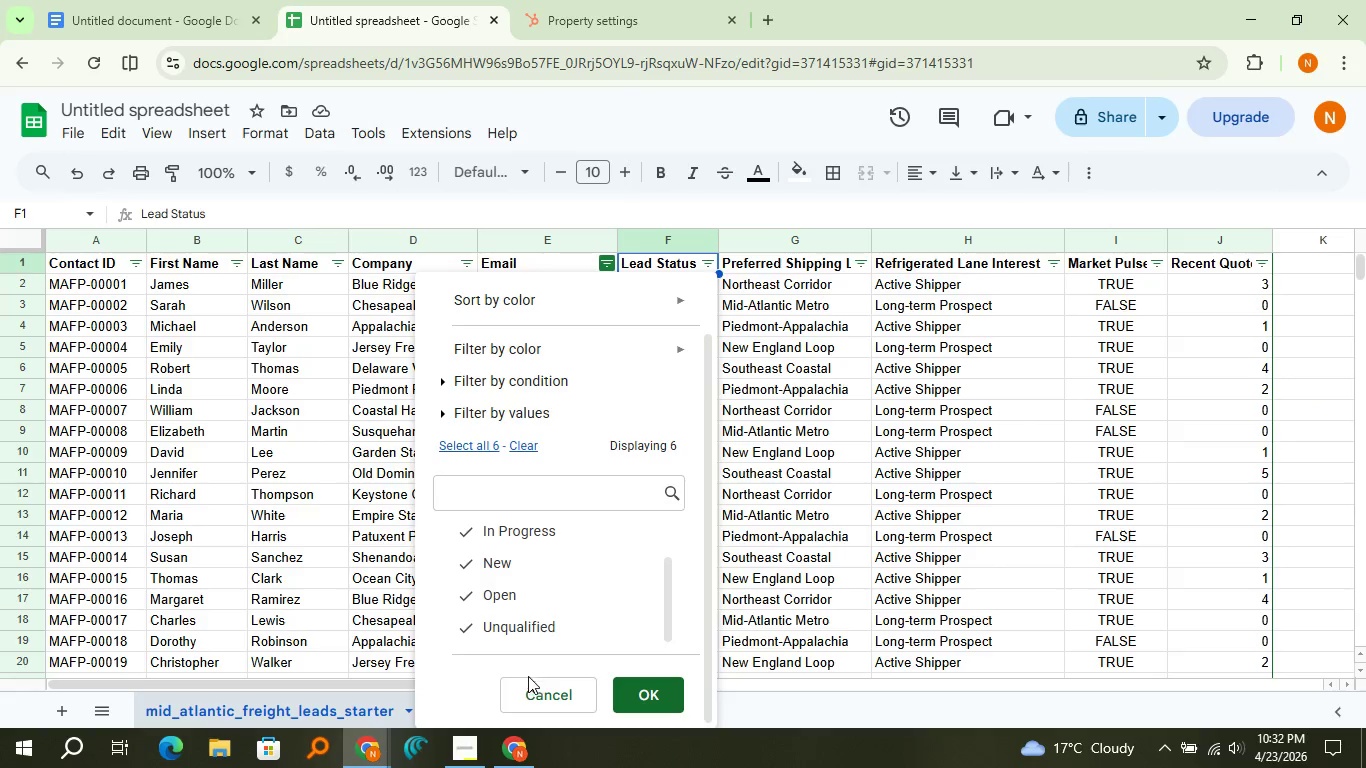 
left_click([536, 691])
 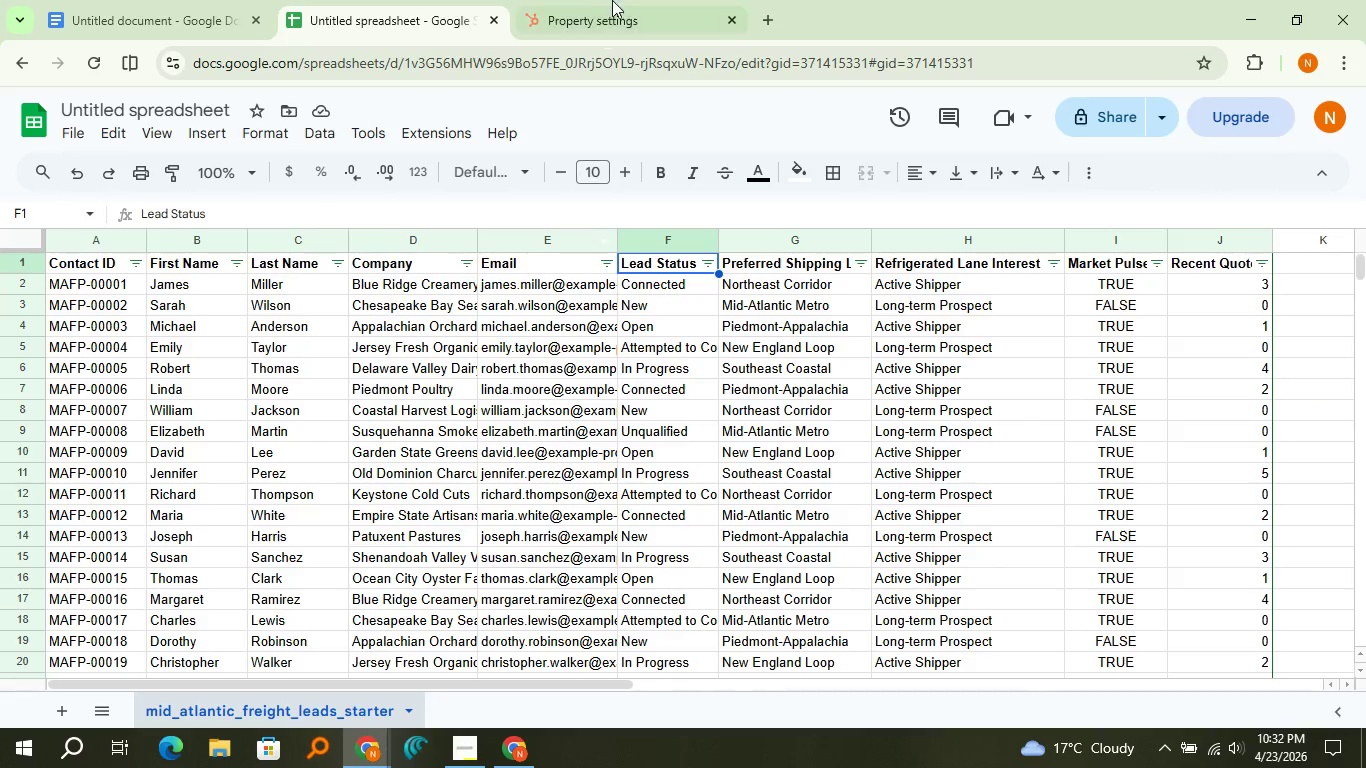 
left_click([613, 0])
 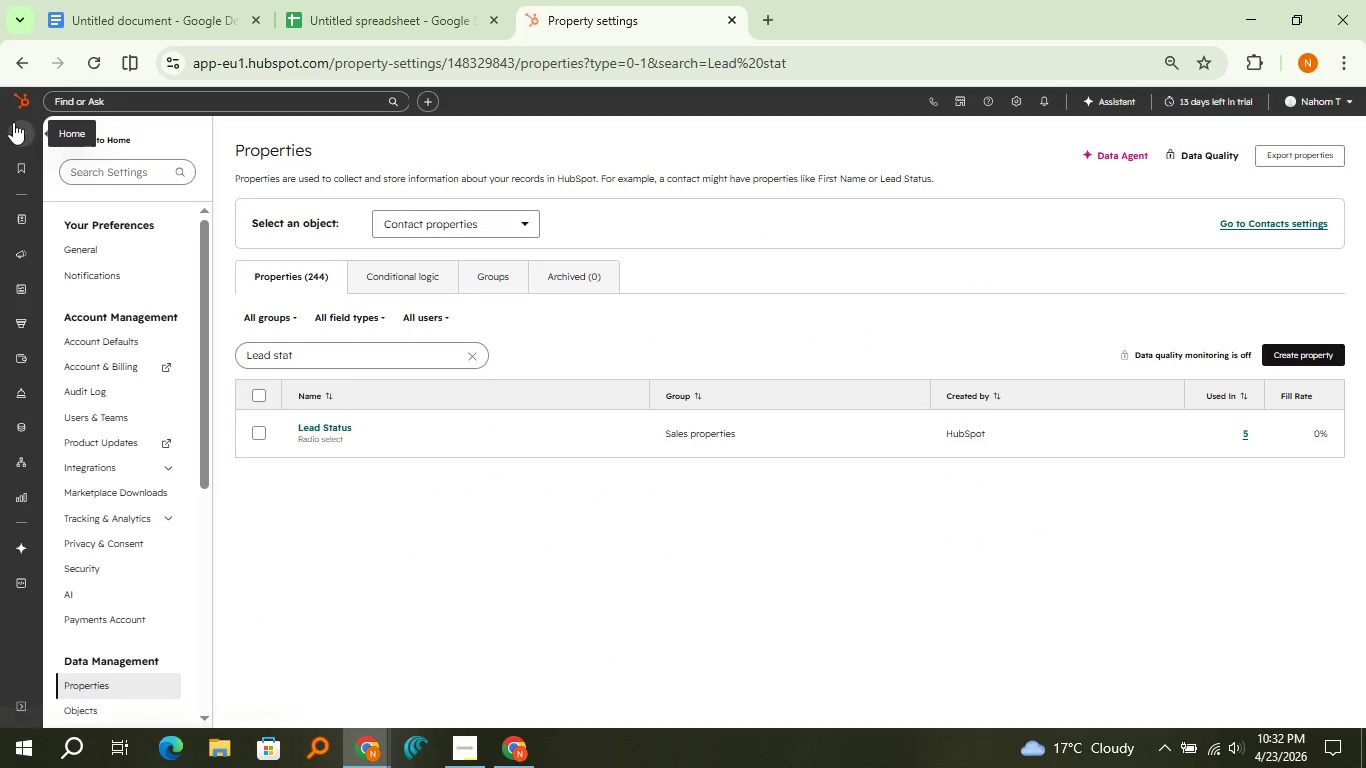 
left_click([13, 122])
 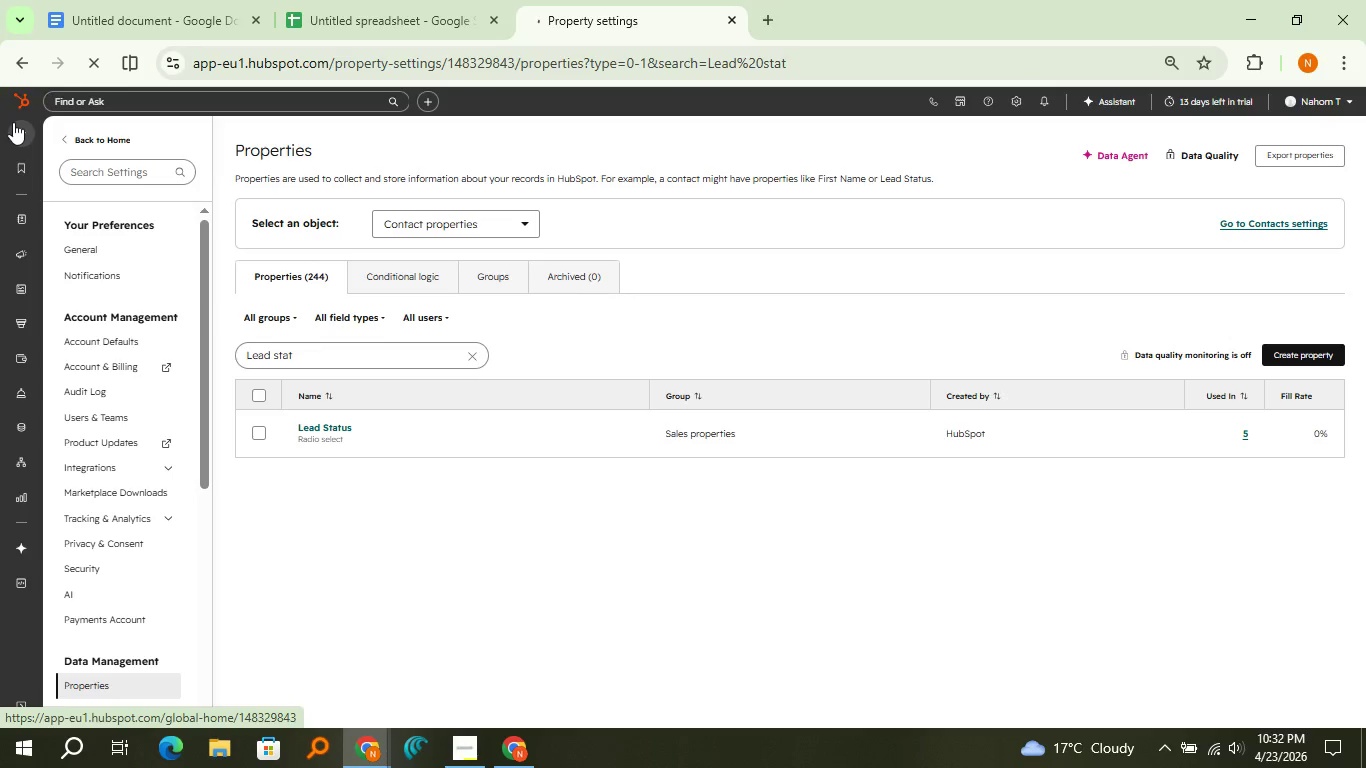 
wait(7.08)
 